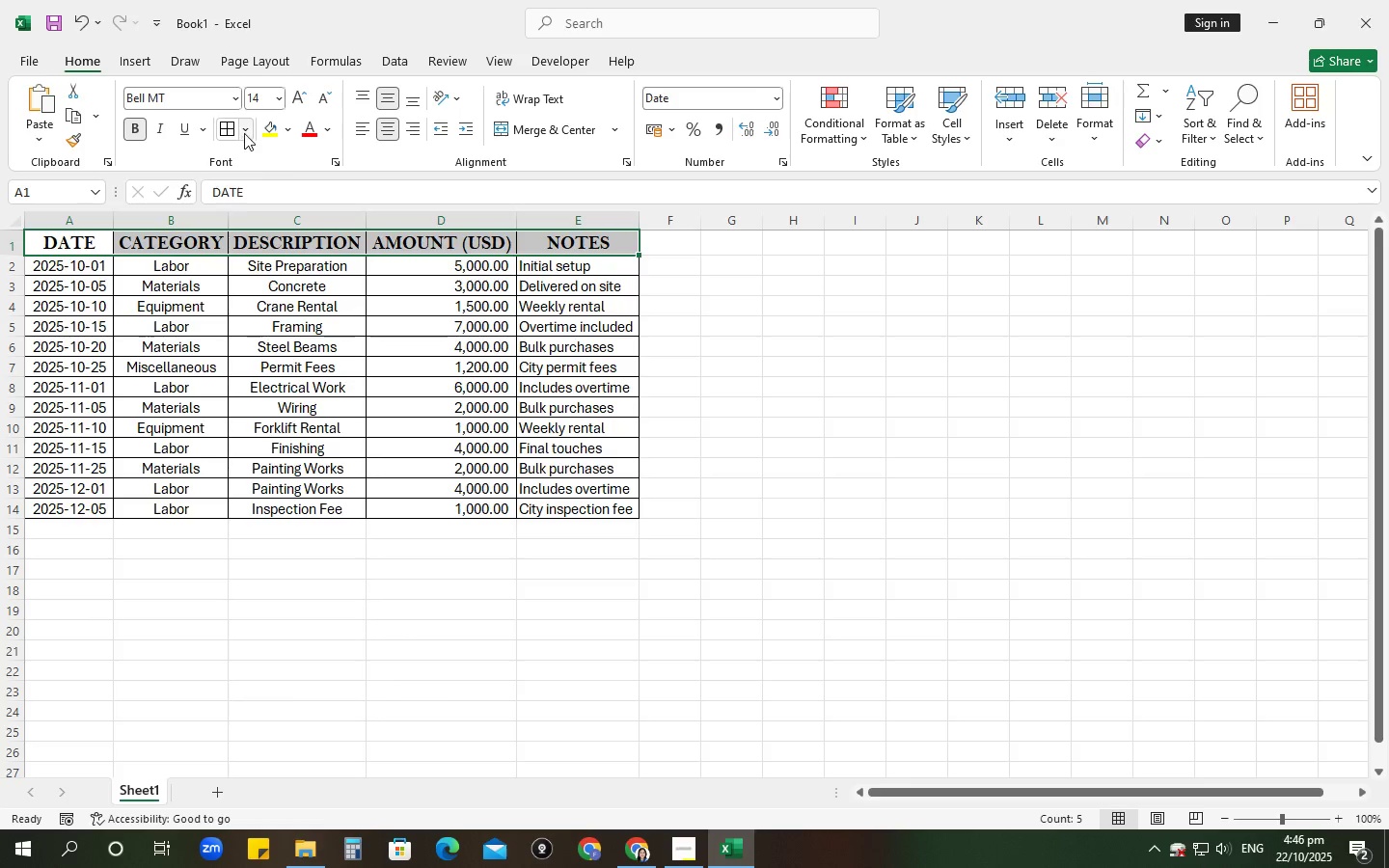 
left_click([245, 131])
 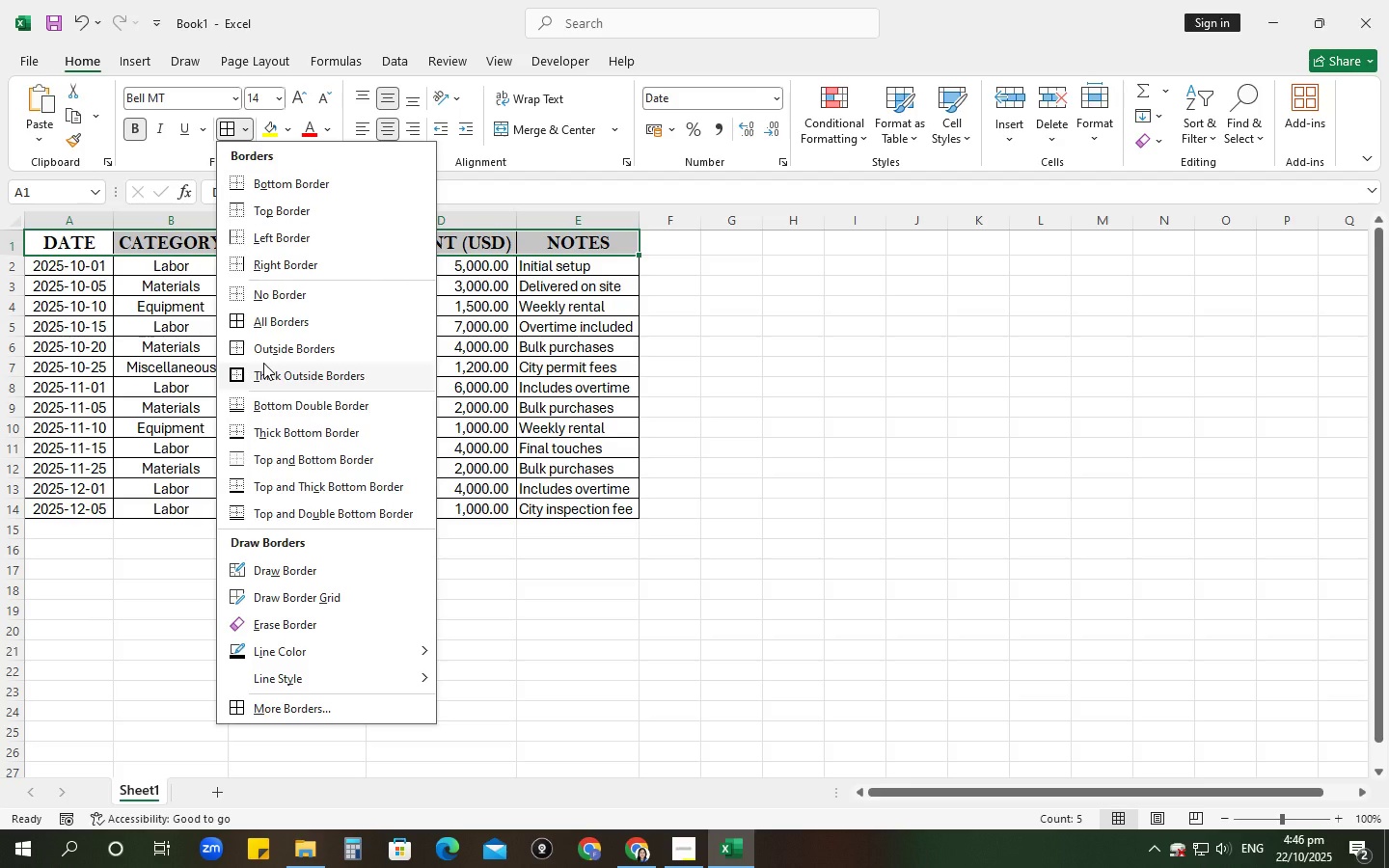 
left_click([263, 363])
 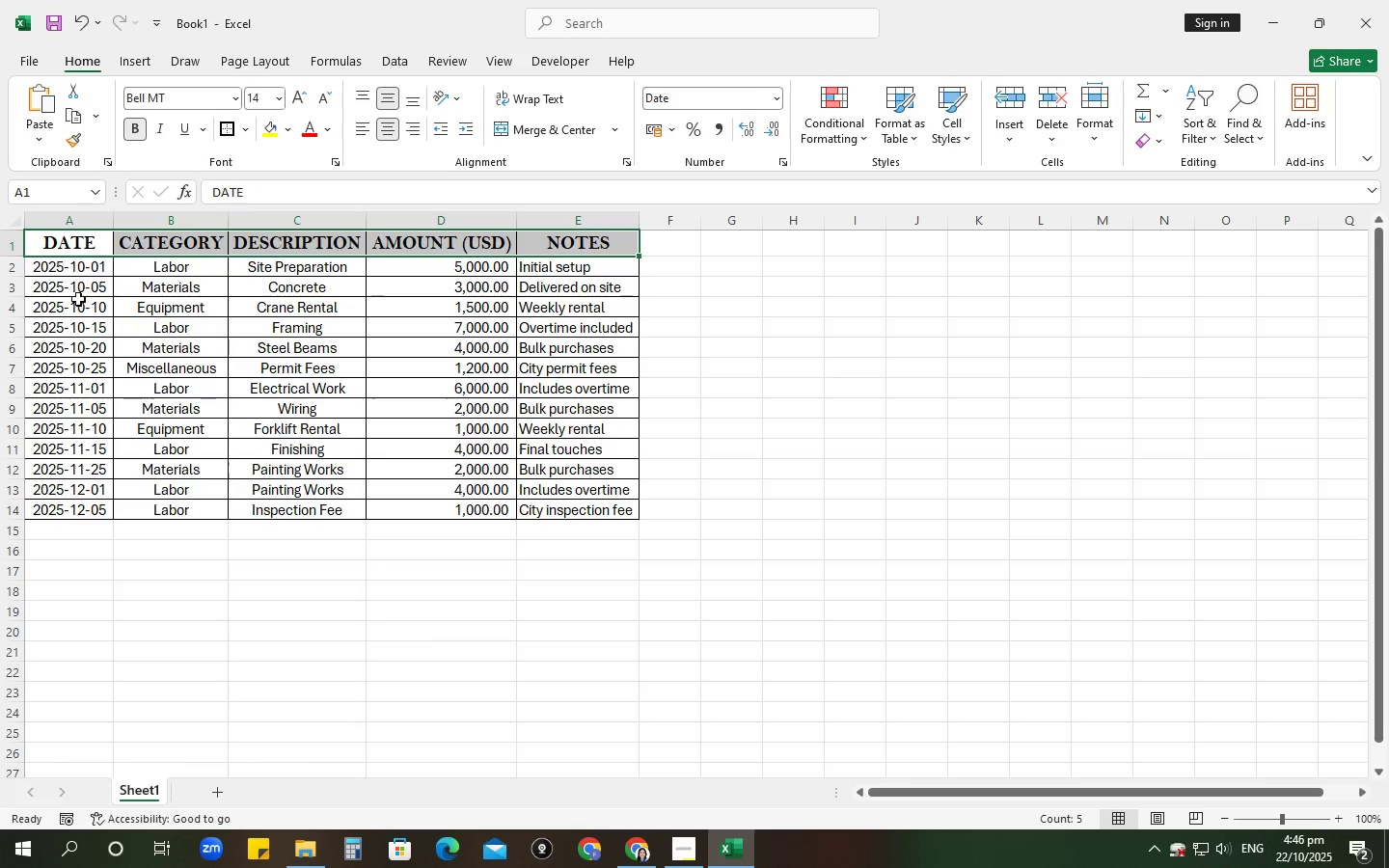 
left_click_drag(start_coordinate=[76, 240], to_coordinate=[544, 508])
 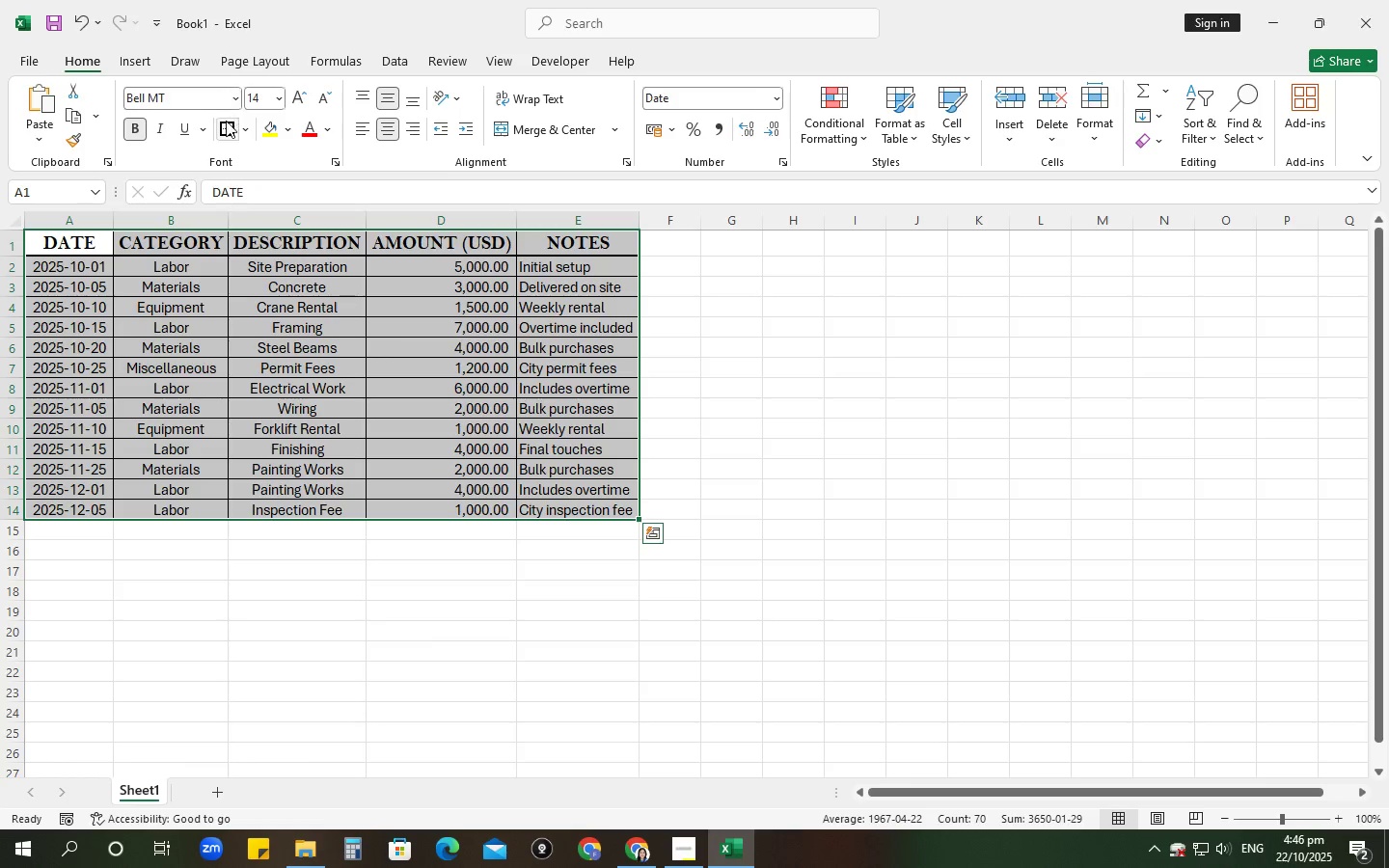 
left_click([226, 123])
 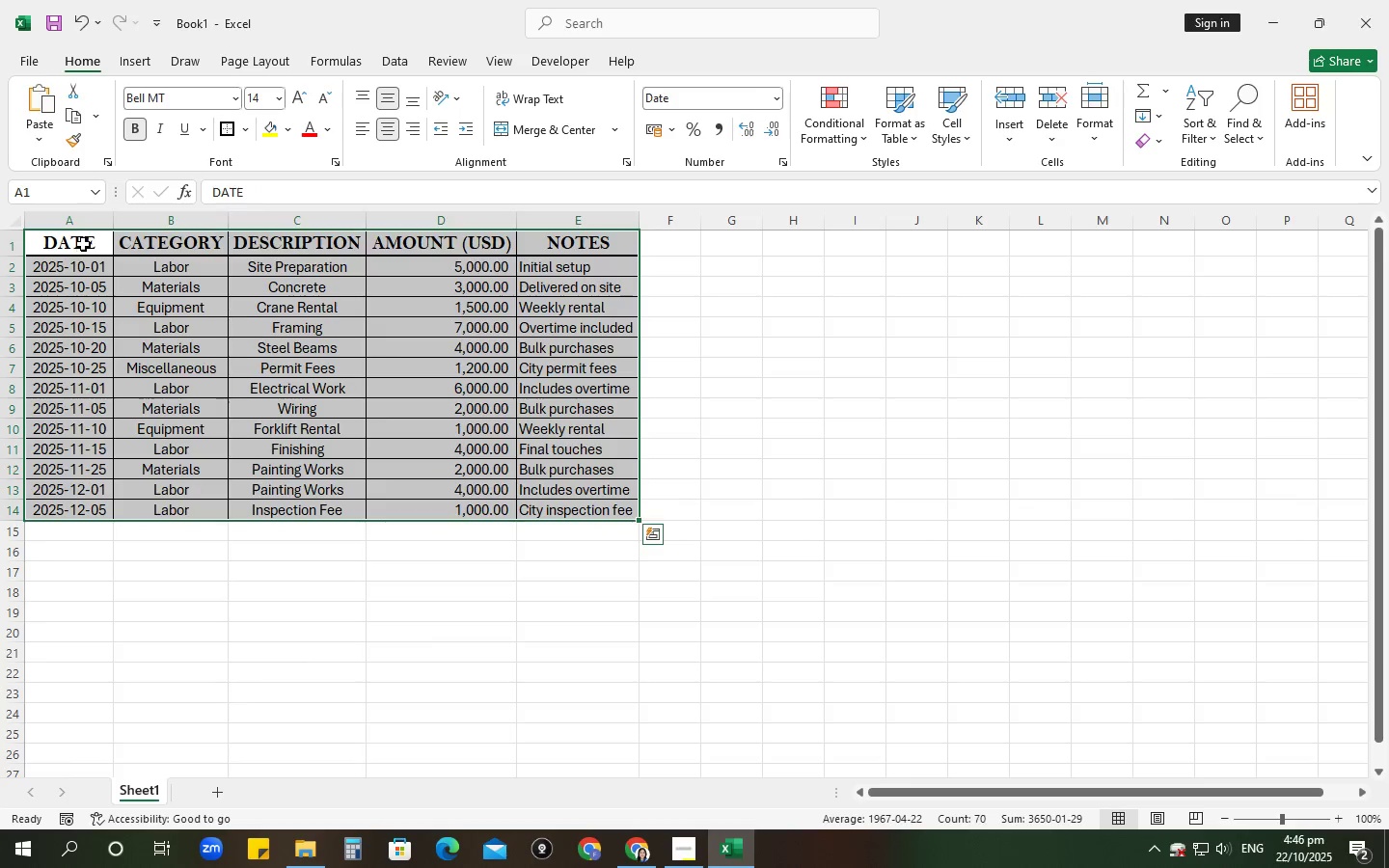 
left_click_drag(start_coordinate=[83, 244], to_coordinate=[52, 507])
 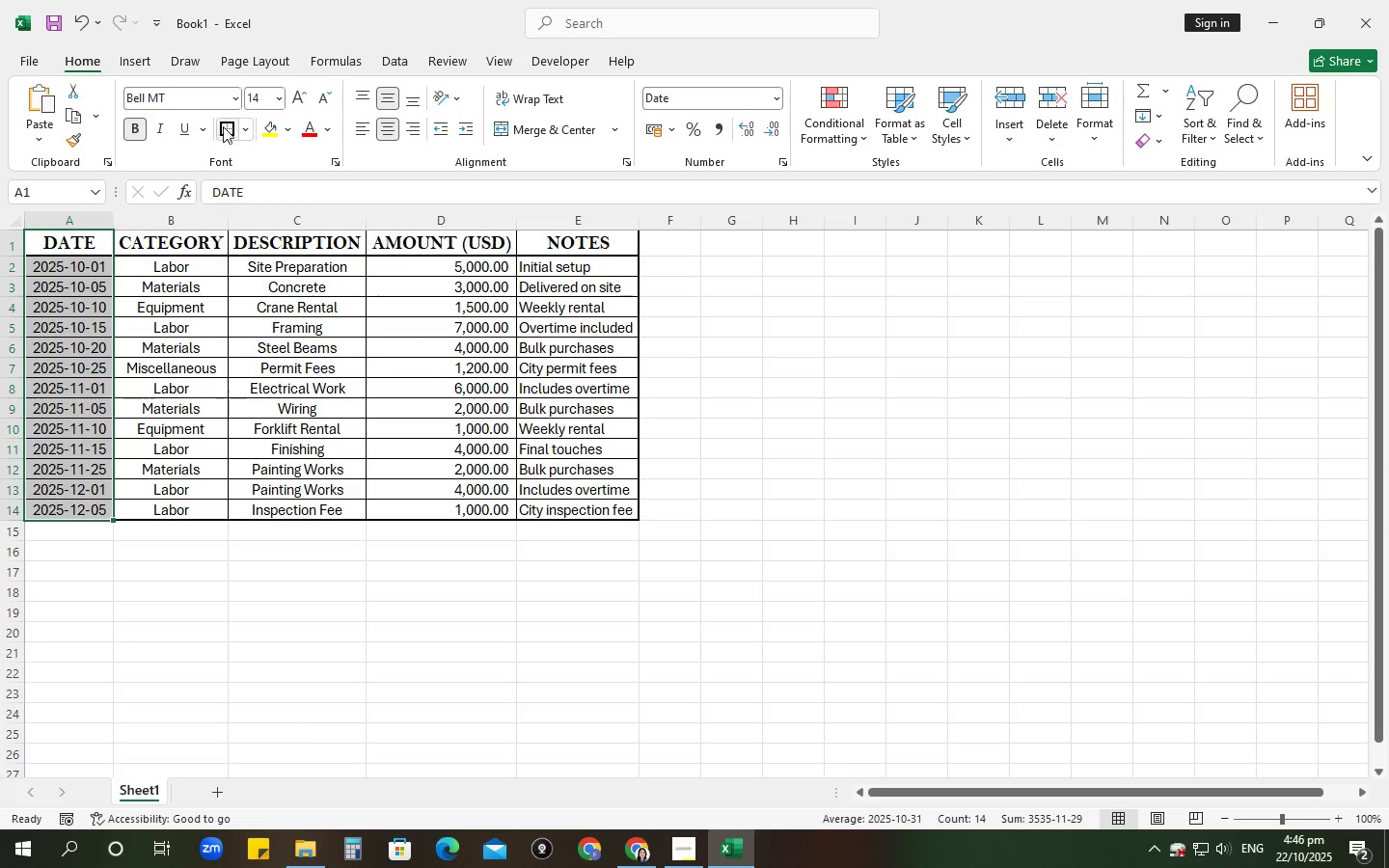 
left_click([224, 123])
 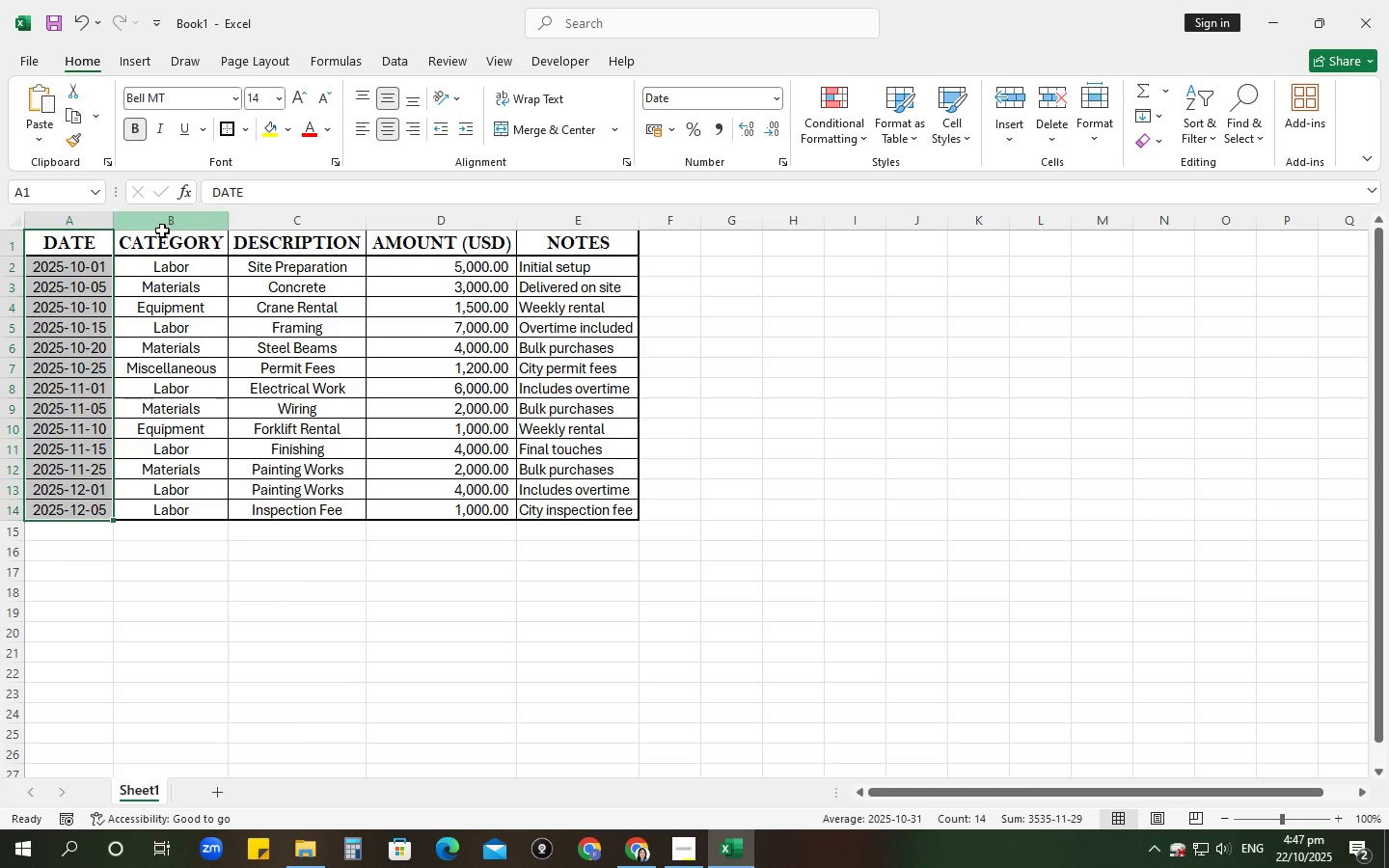 
left_click_drag(start_coordinate=[162, 250], to_coordinate=[205, 519])
 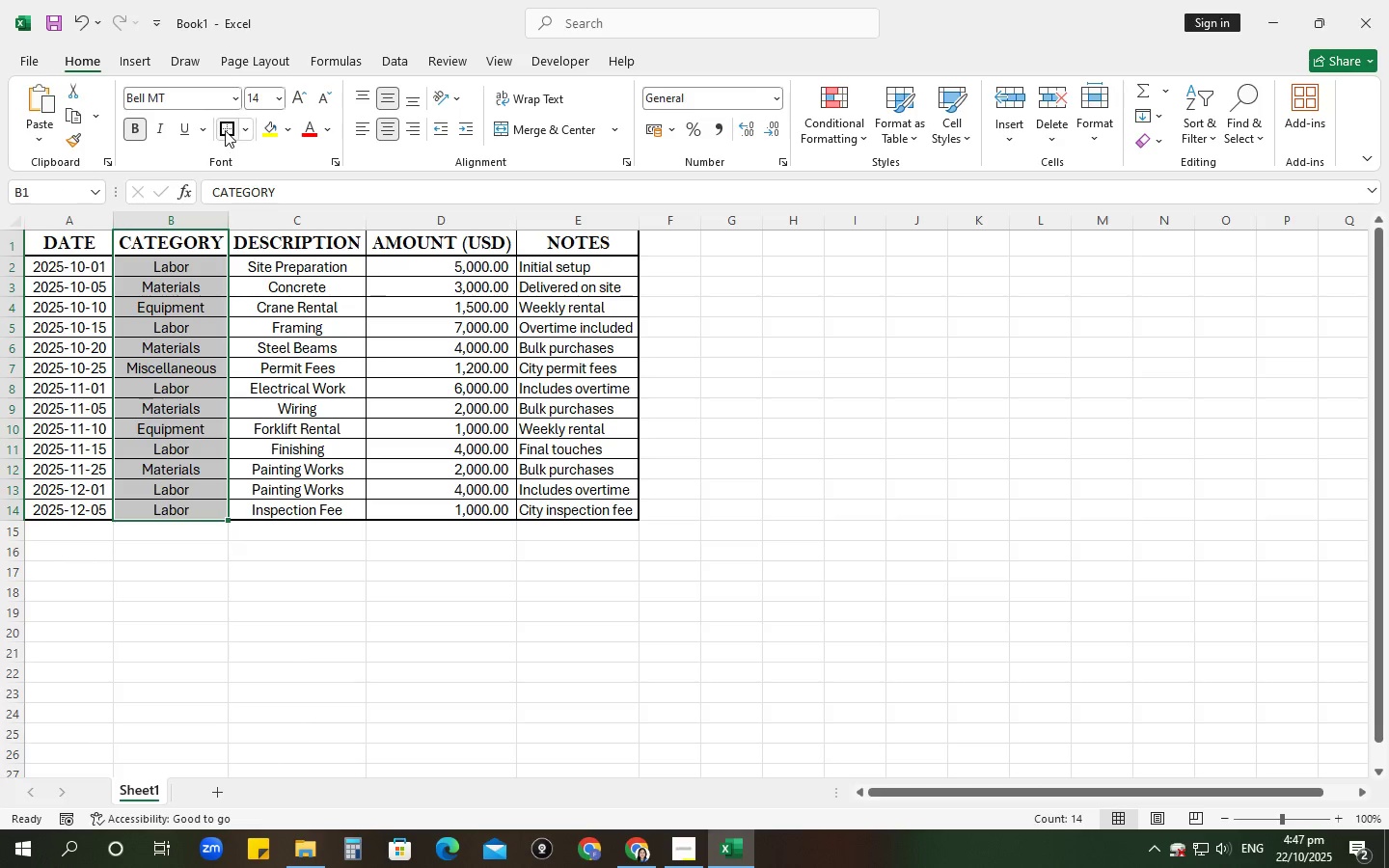 
left_click([225, 130])
 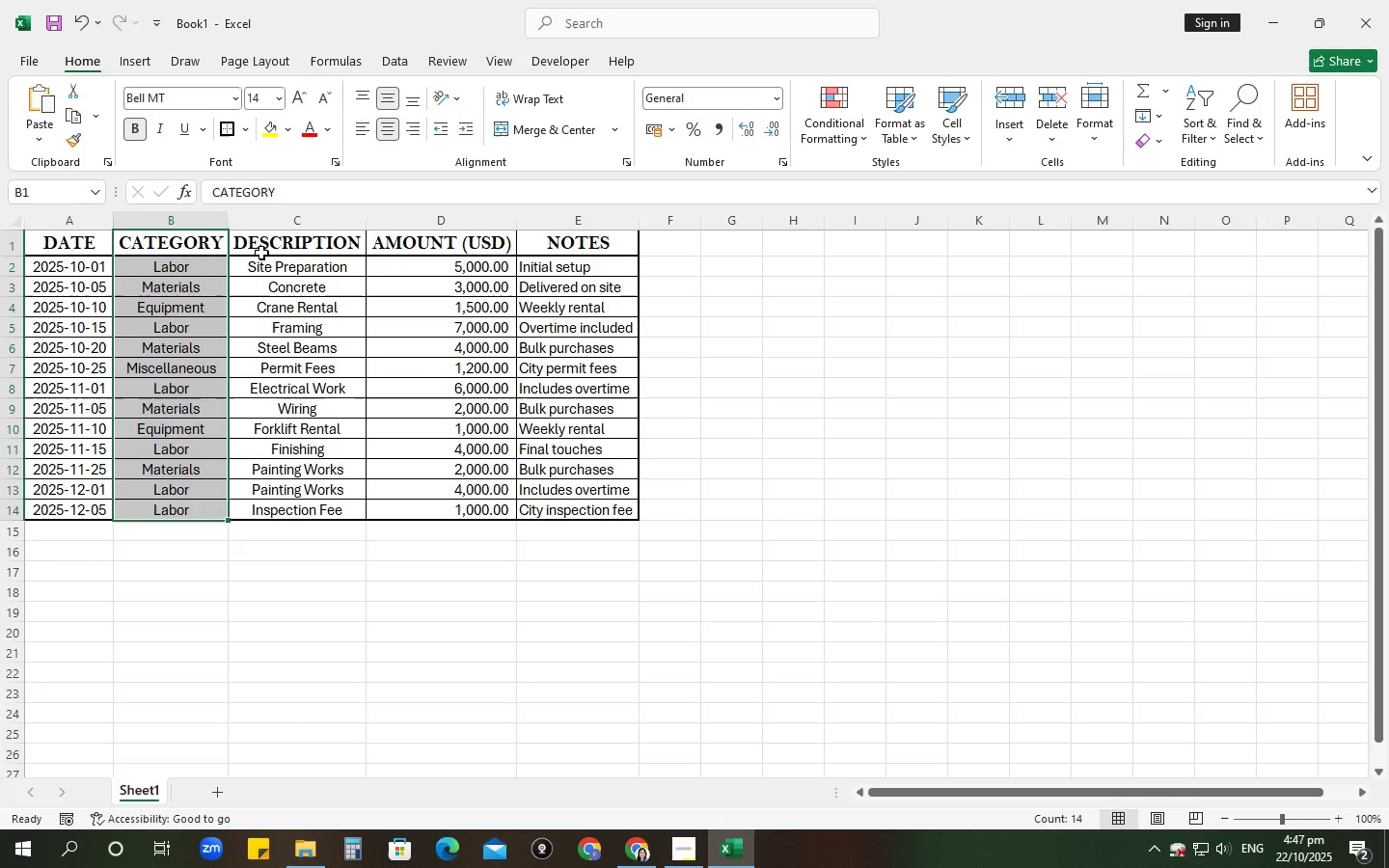 
left_click_drag(start_coordinate=[264, 241], to_coordinate=[313, 510])
 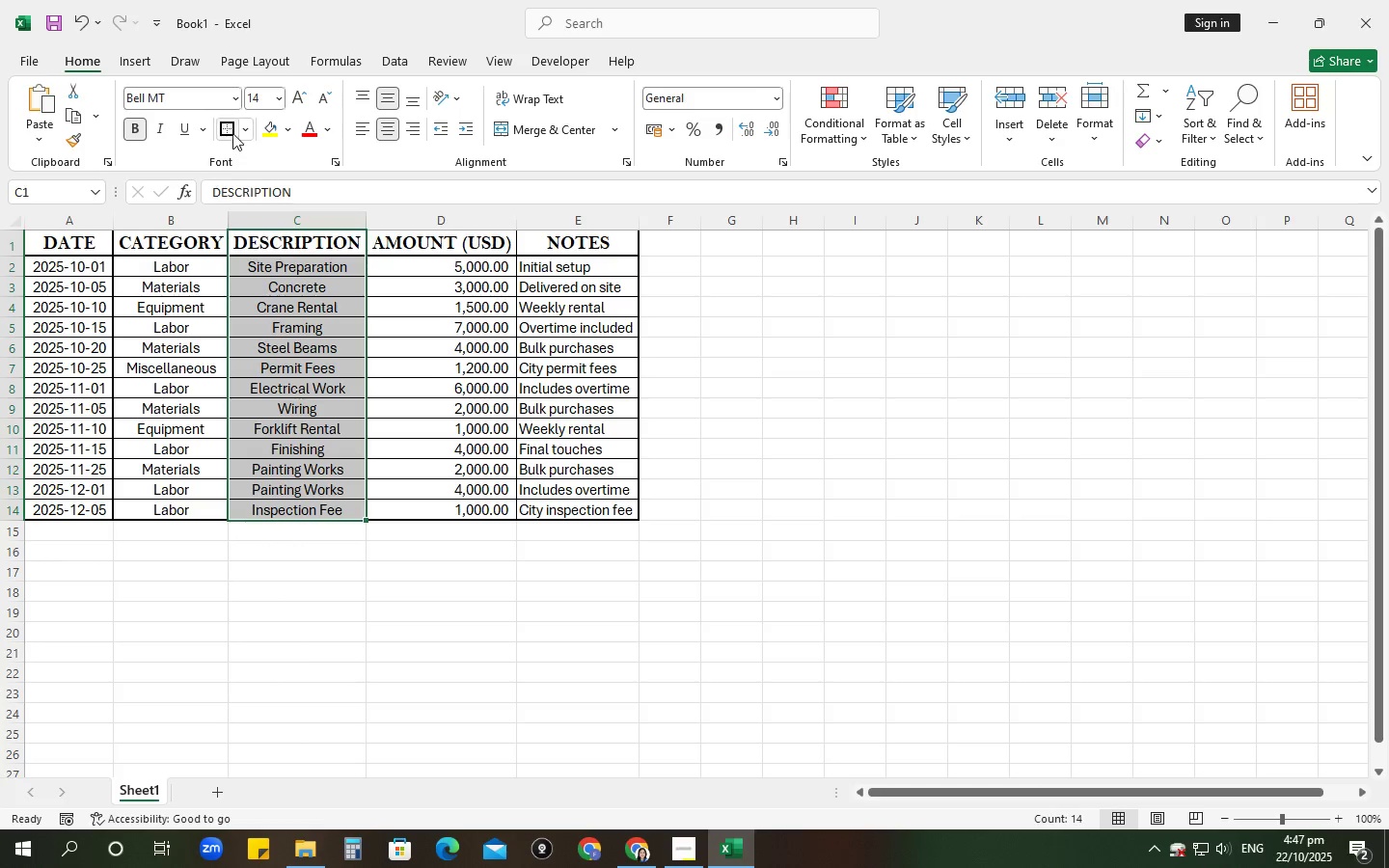 
left_click([228, 127])
 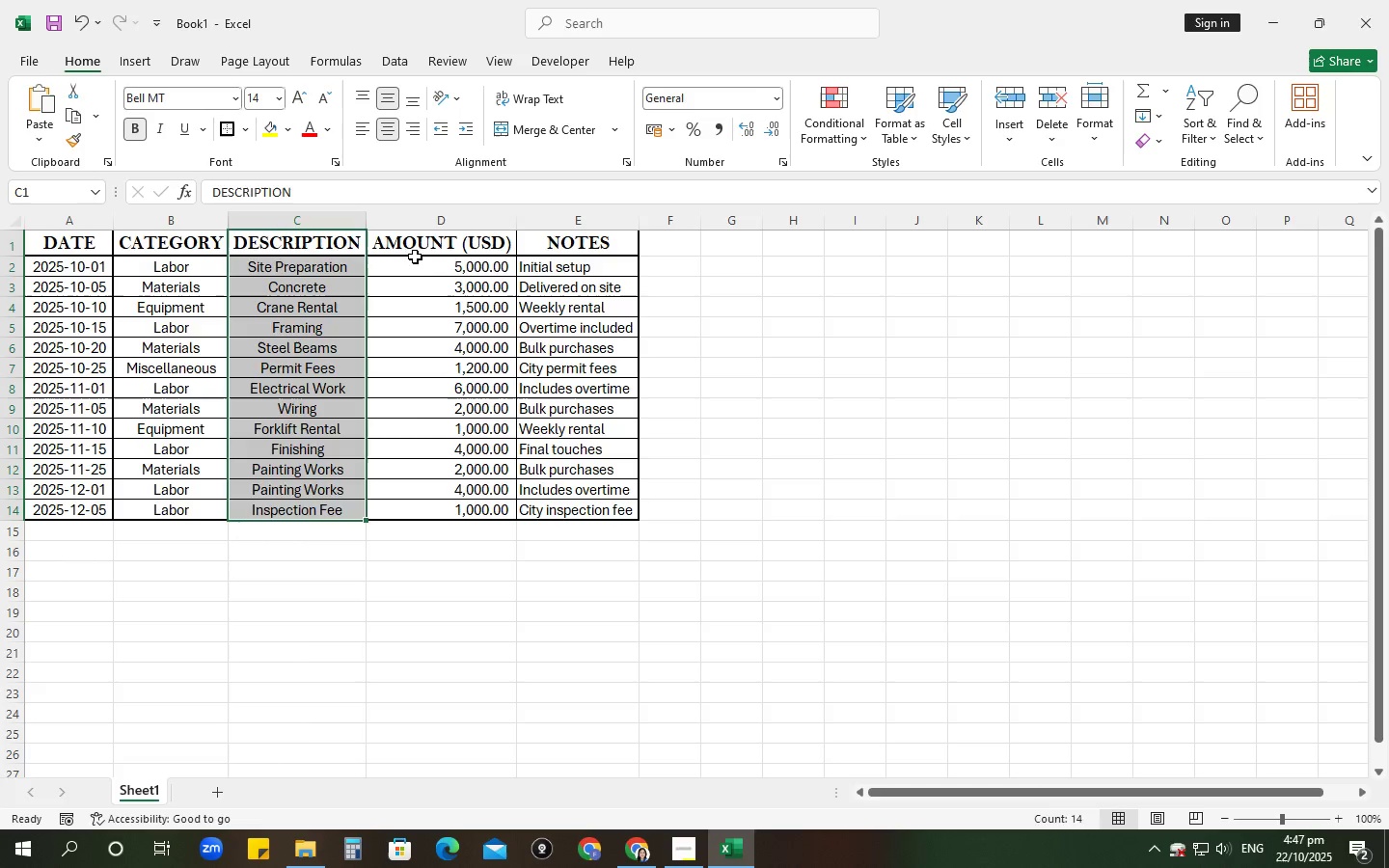 
left_click_drag(start_coordinate=[425, 252], to_coordinate=[474, 511])
 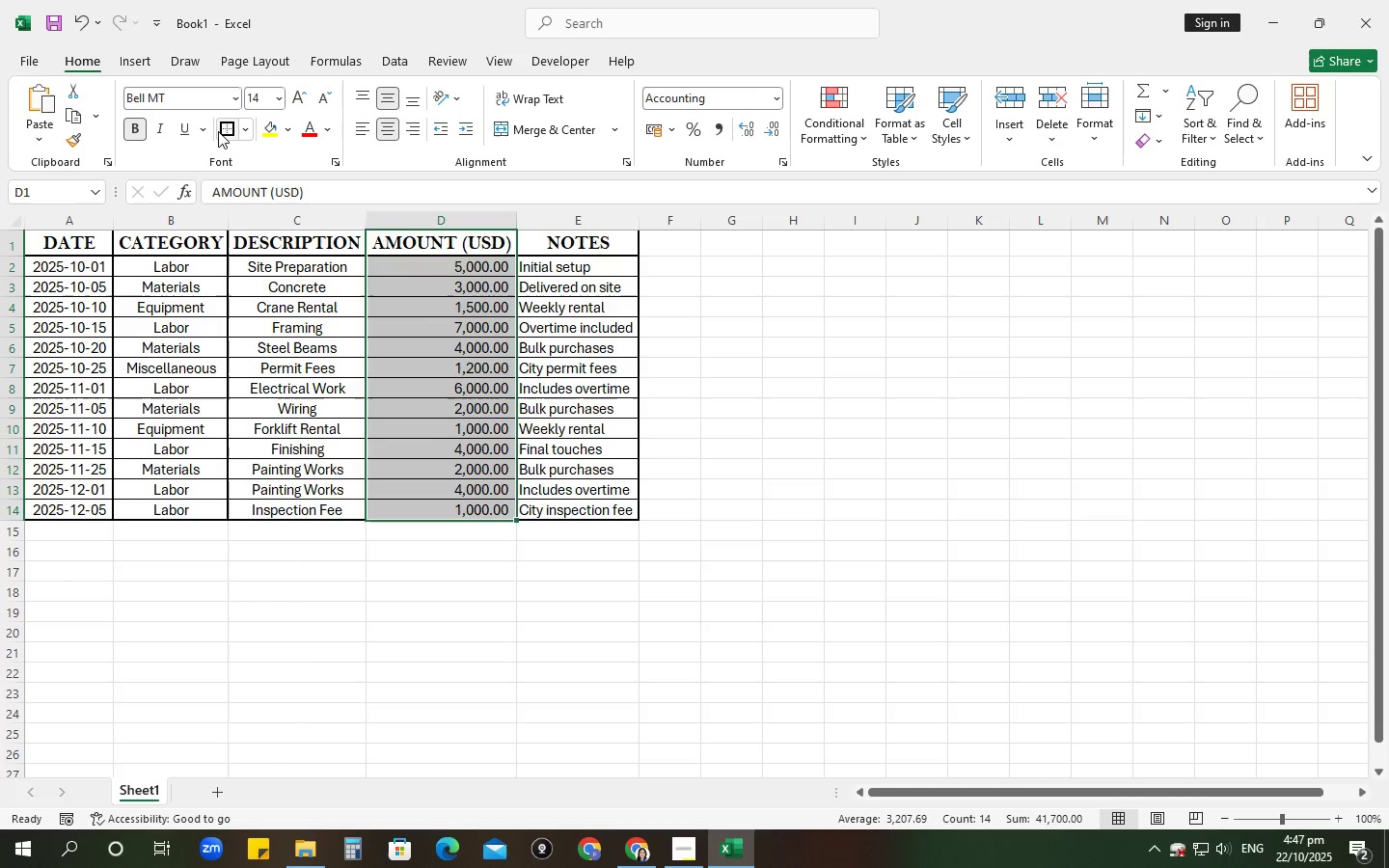 
left_click([225, 130])
 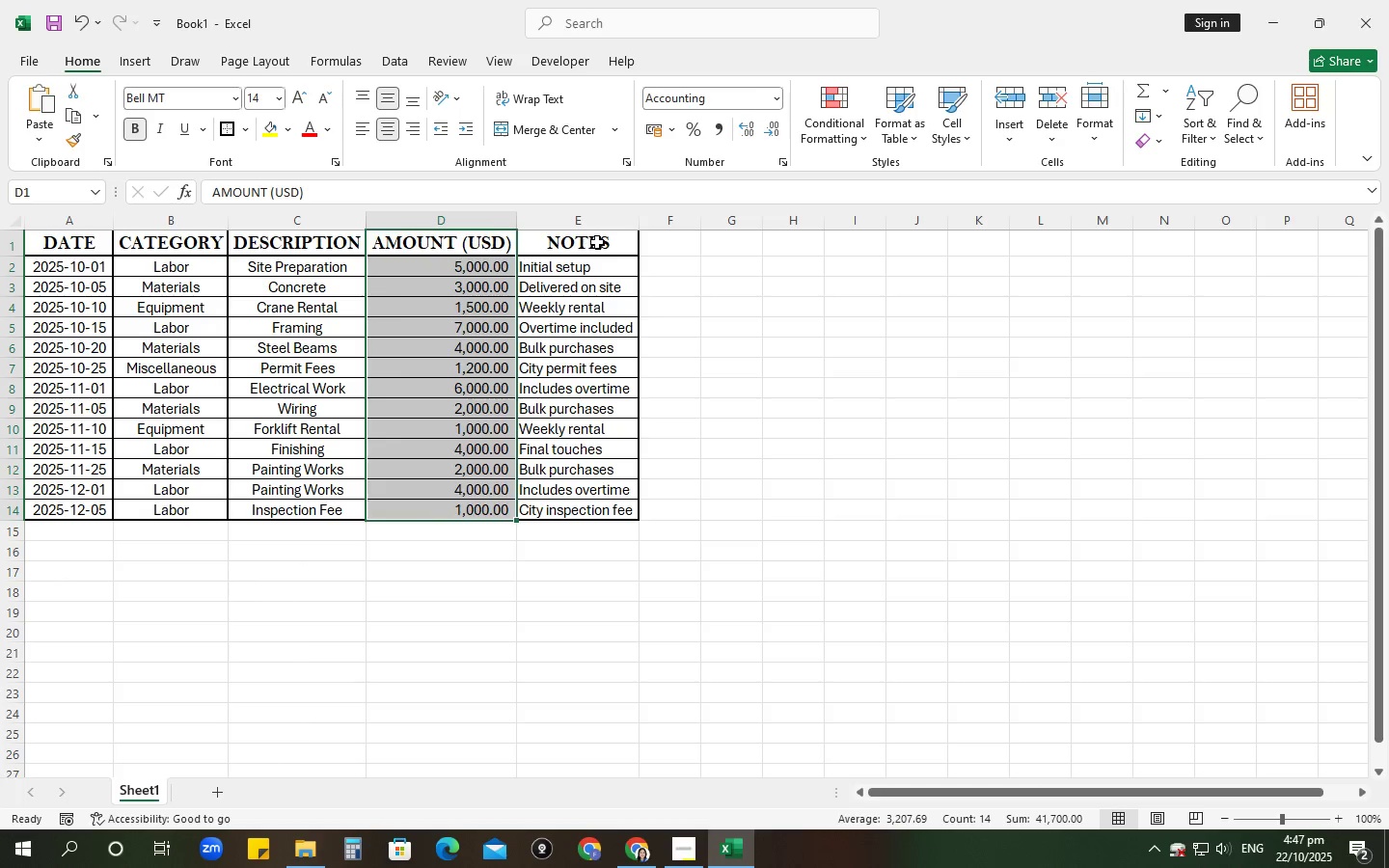 
left_click_drag(start_coordinate=[597, 242], to_coordinate=[588, 504])
 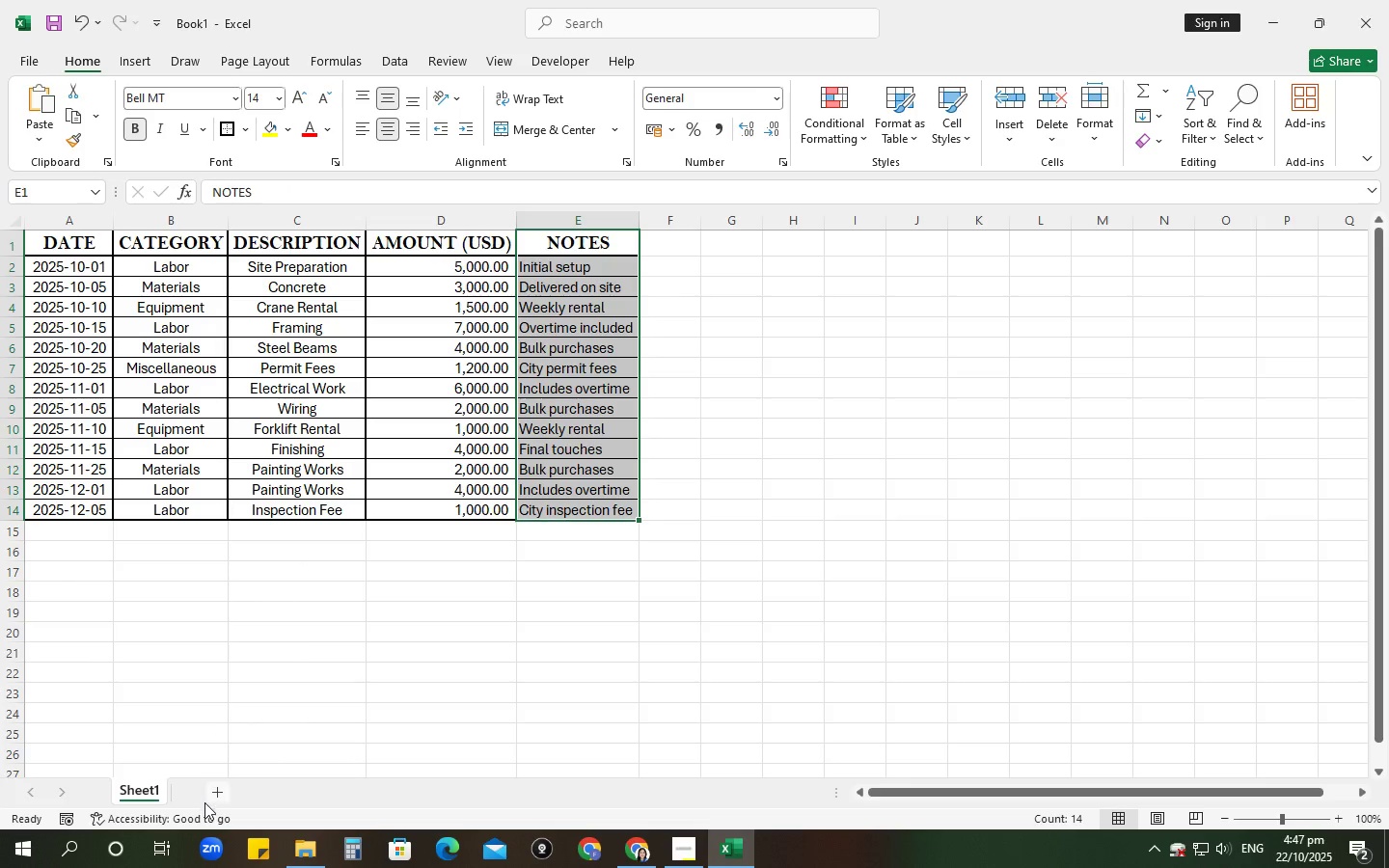 
right_click([149, 800])
 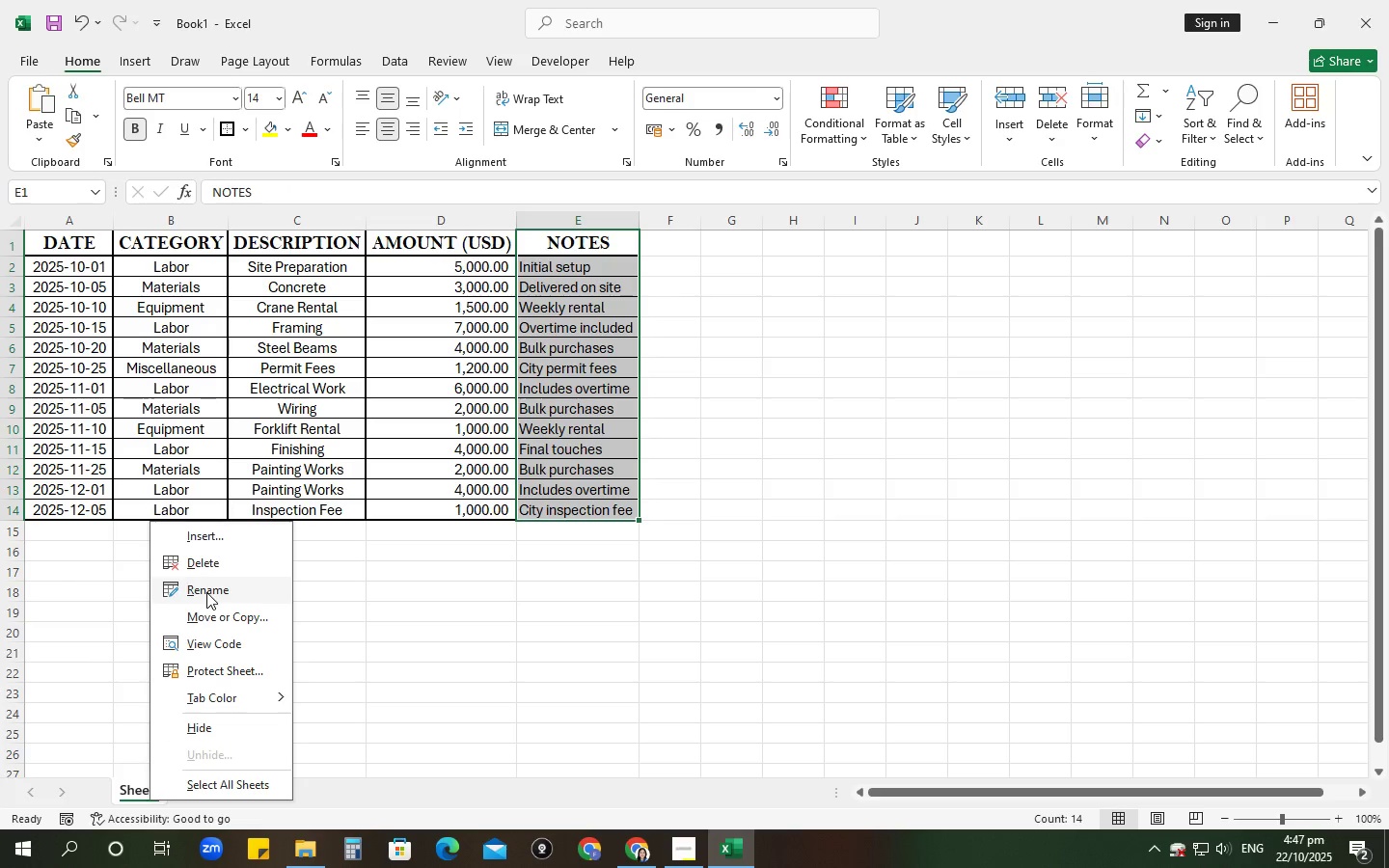 
left_click([206, 591])
 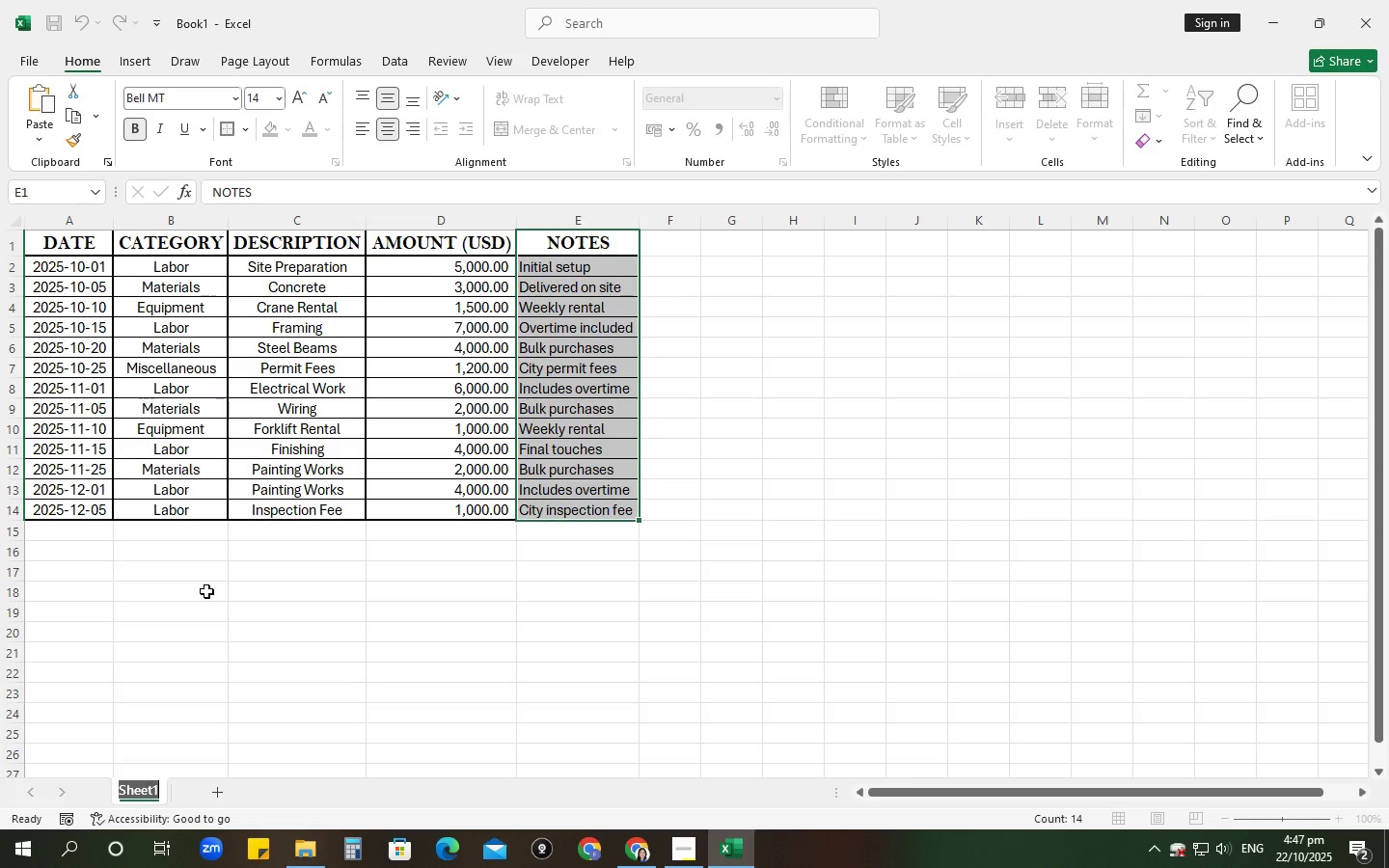 
type(DATAA )
key(Backspace)
key(Backspace)
type( ENTRY)
 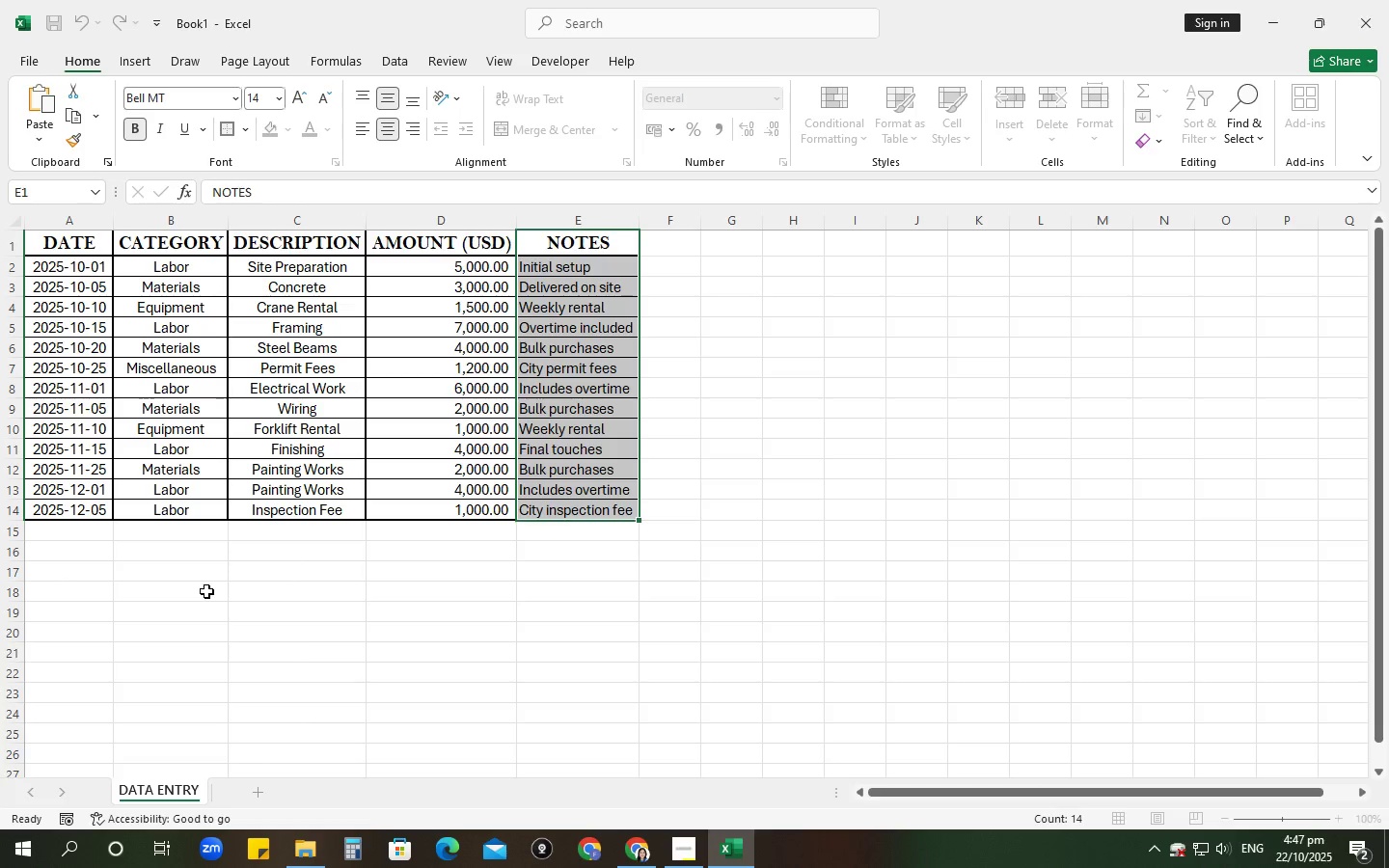 
key(Enter)
 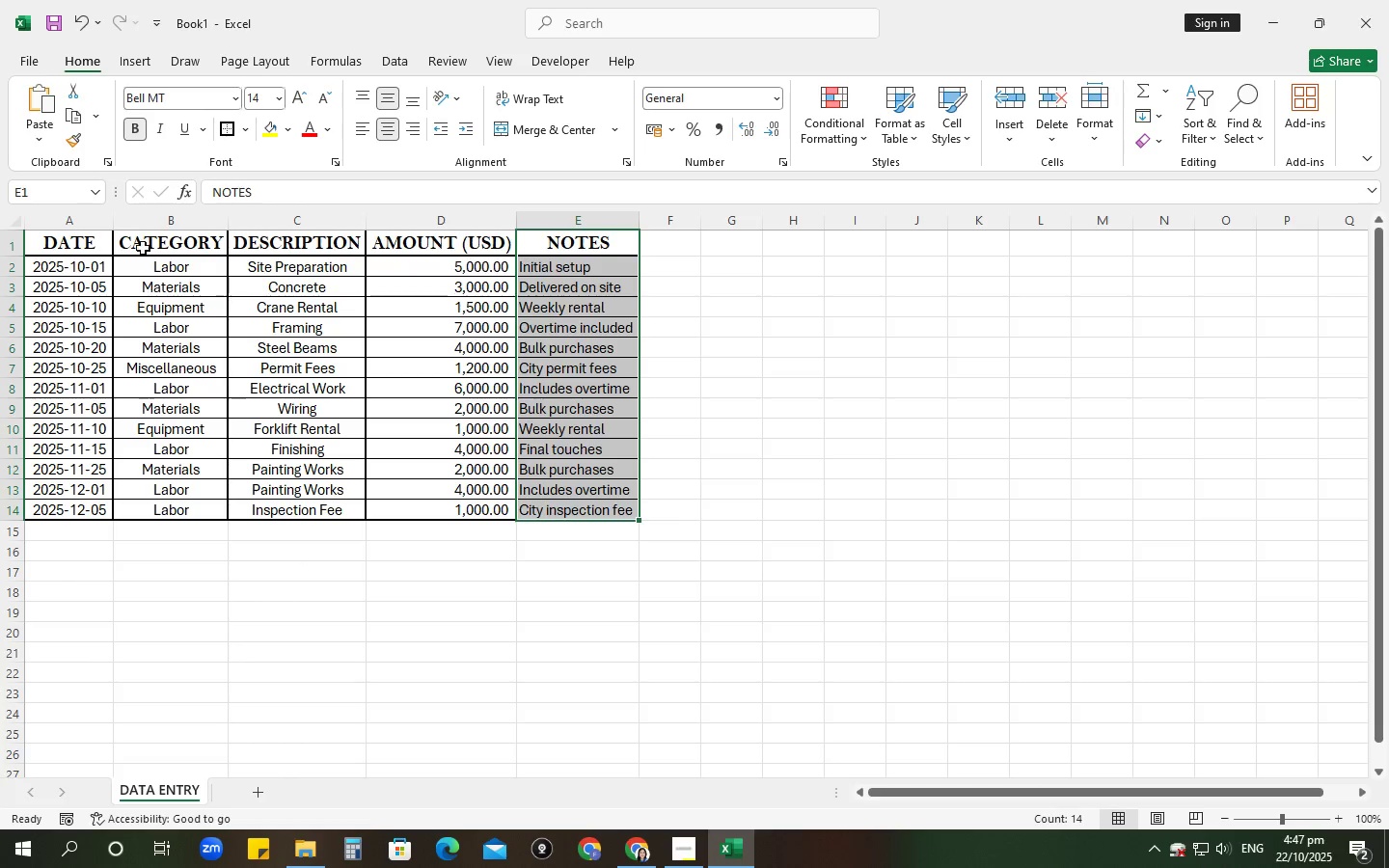 
left_click_drag(start_coordinate=[95, 245], to_coordinate=[602, 249])
 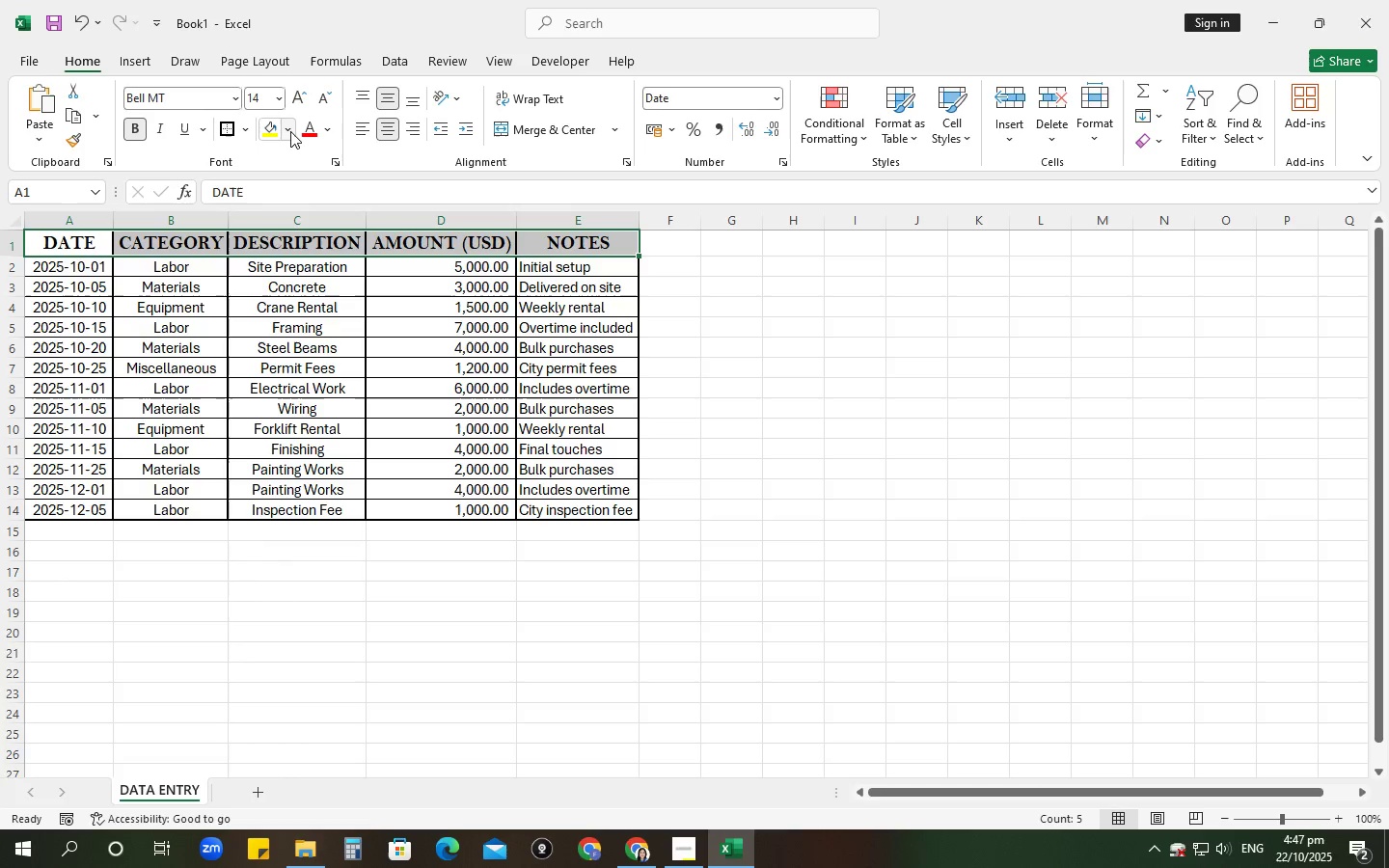 
left_click([288, 131])
 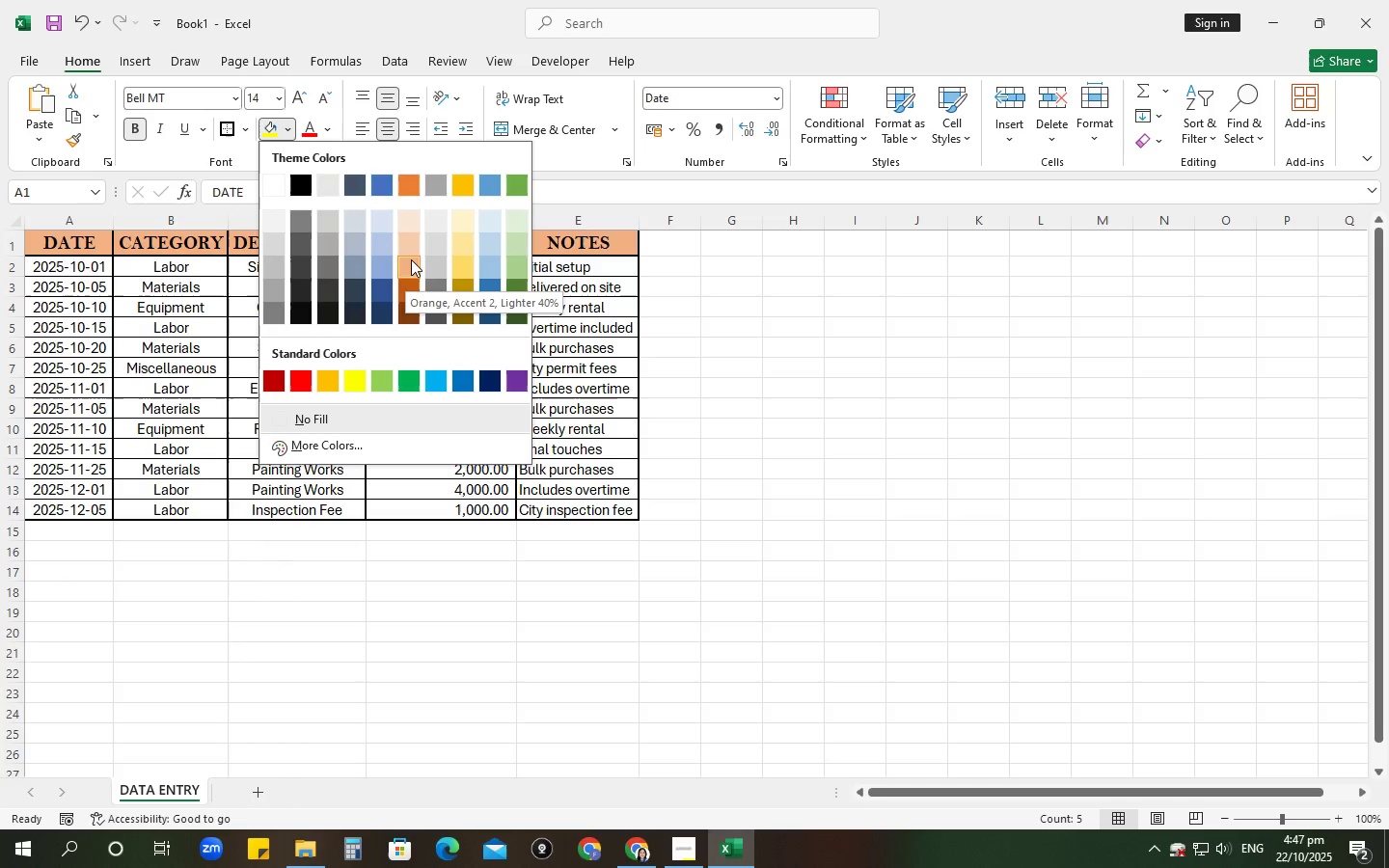 
left_click([417, 265])
 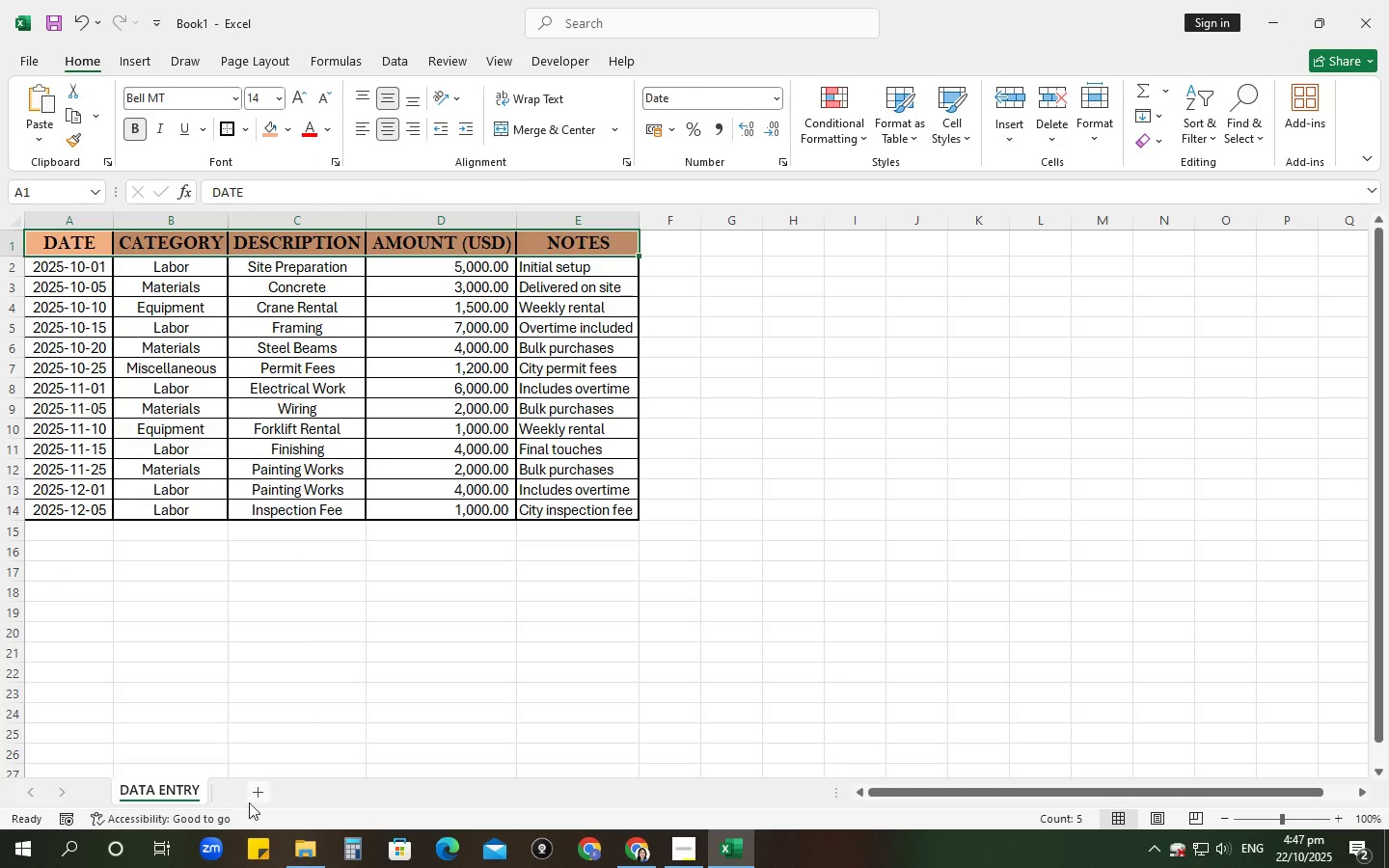 
left_click([259, 796])
 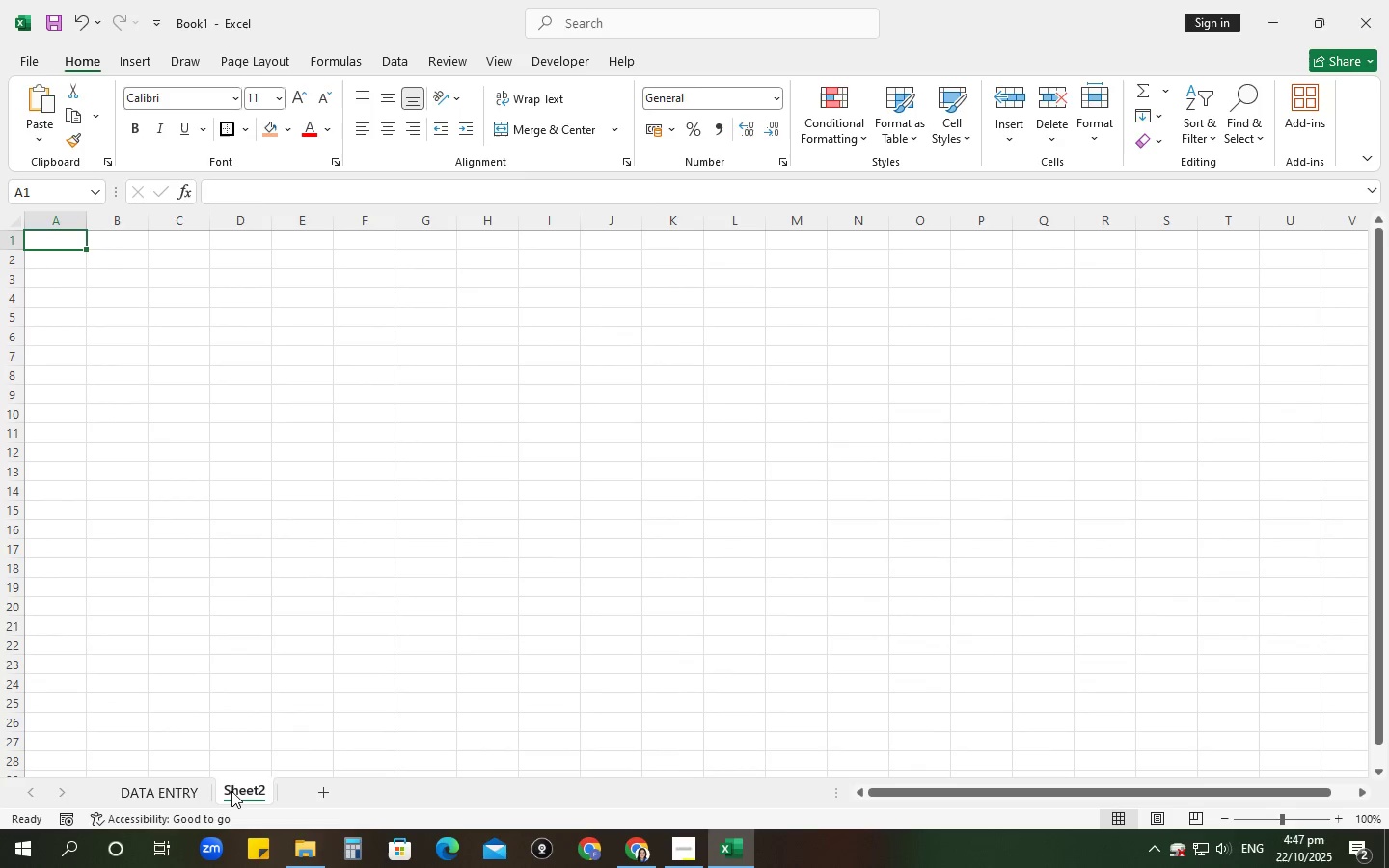 
left_click([232, 791])
 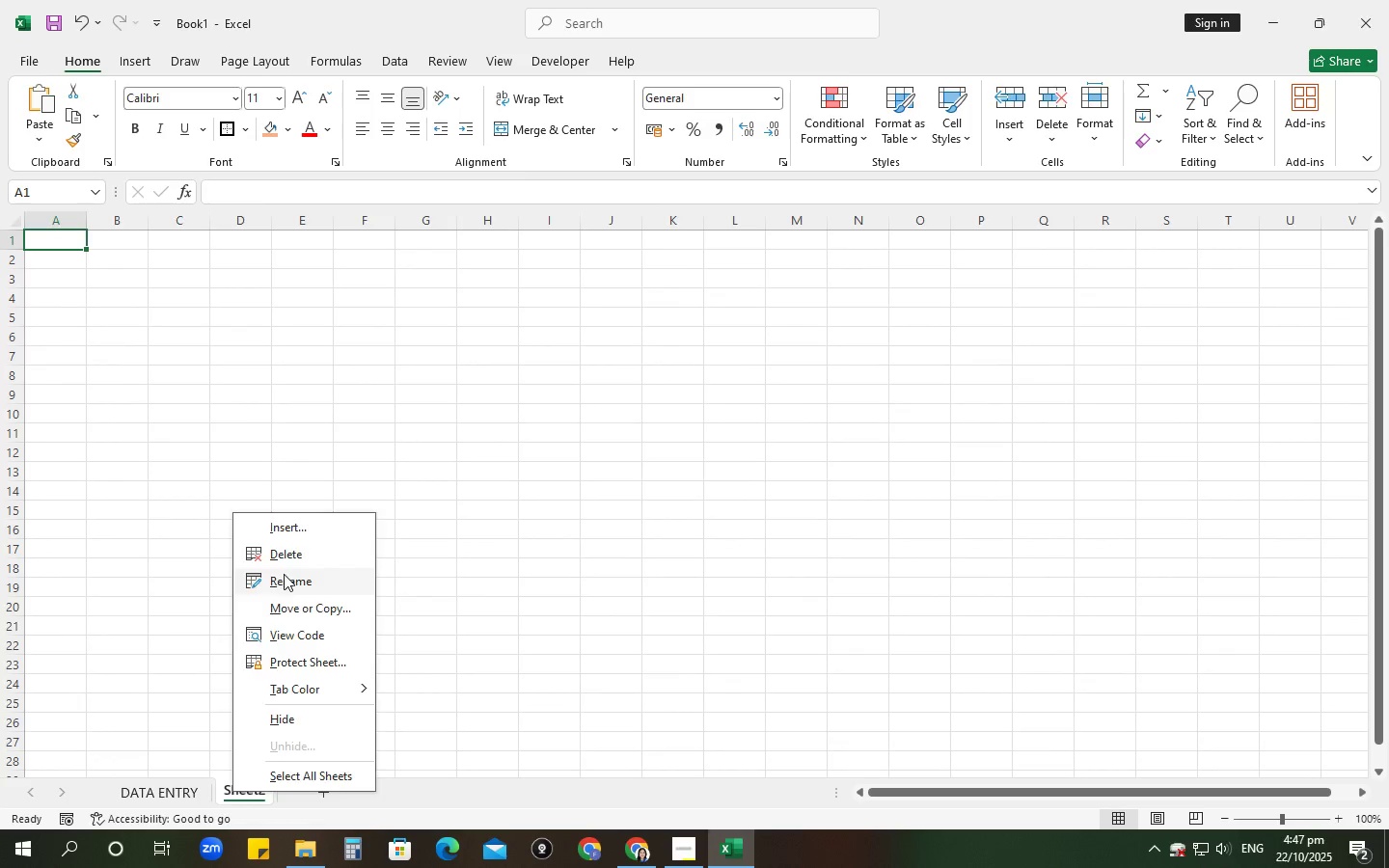 
type(SUMMARY)
 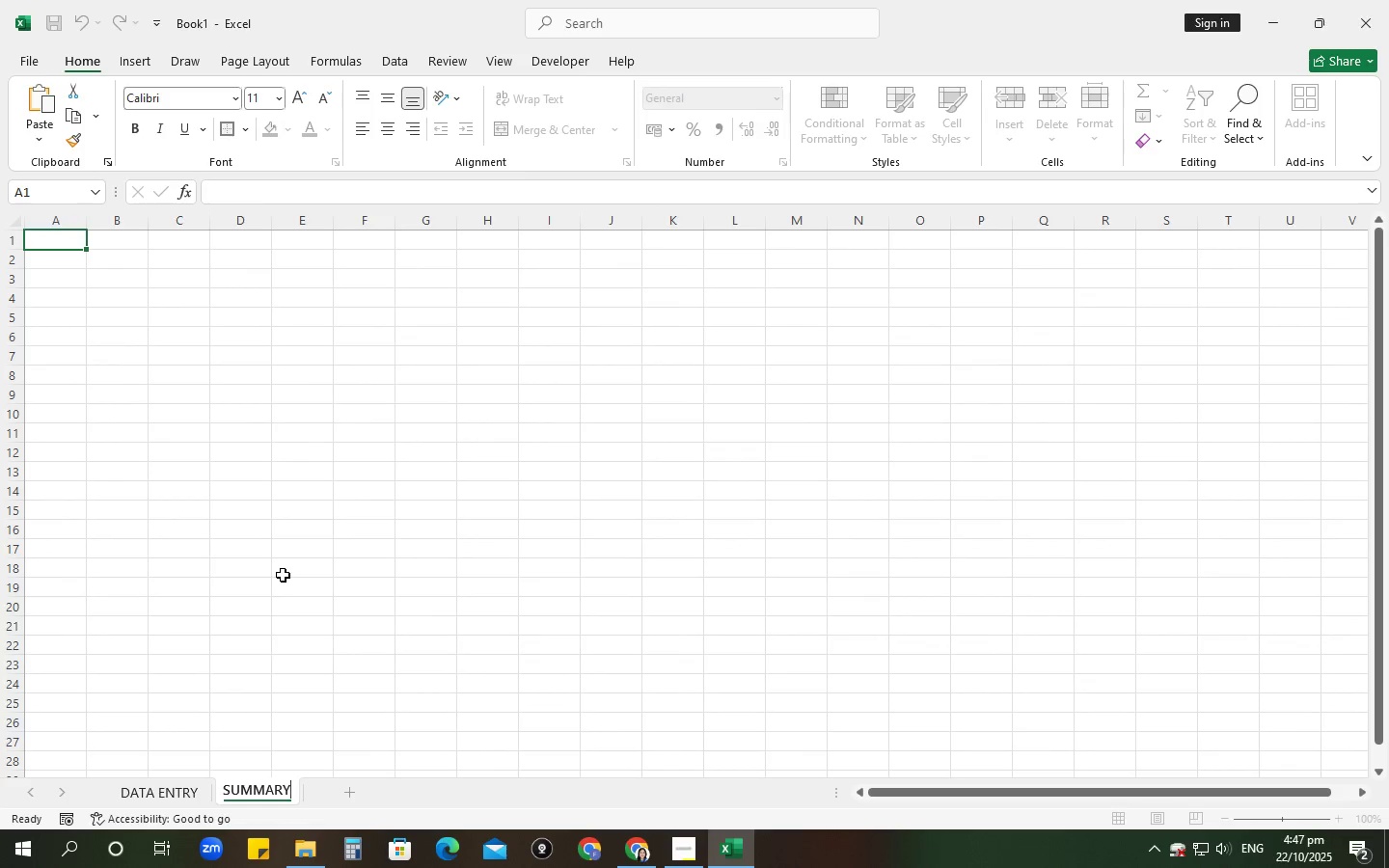 
key(Enter)
 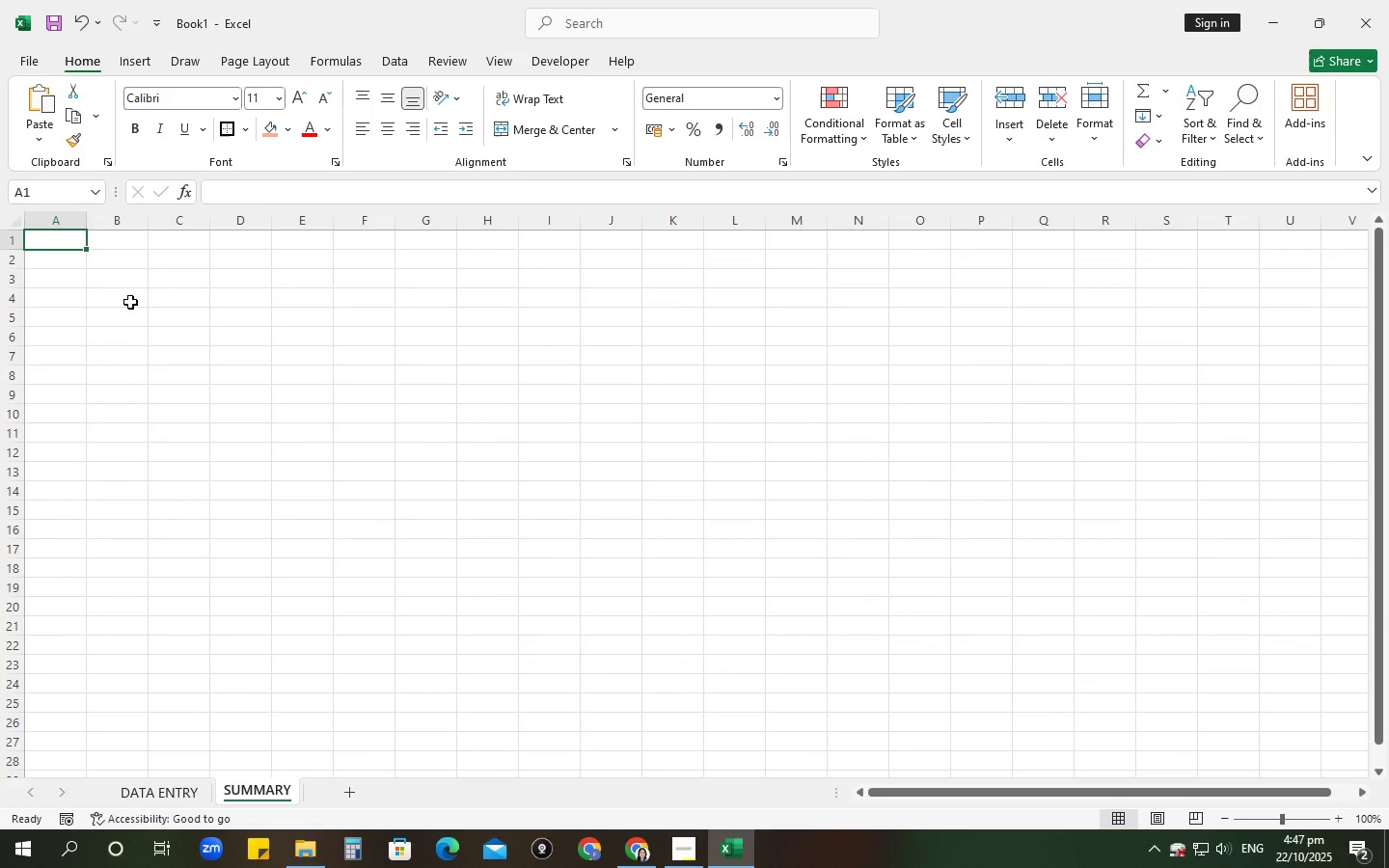 
left_click_drag(start_coordinate=[72, 268], to_coordinate=[107, 260])
 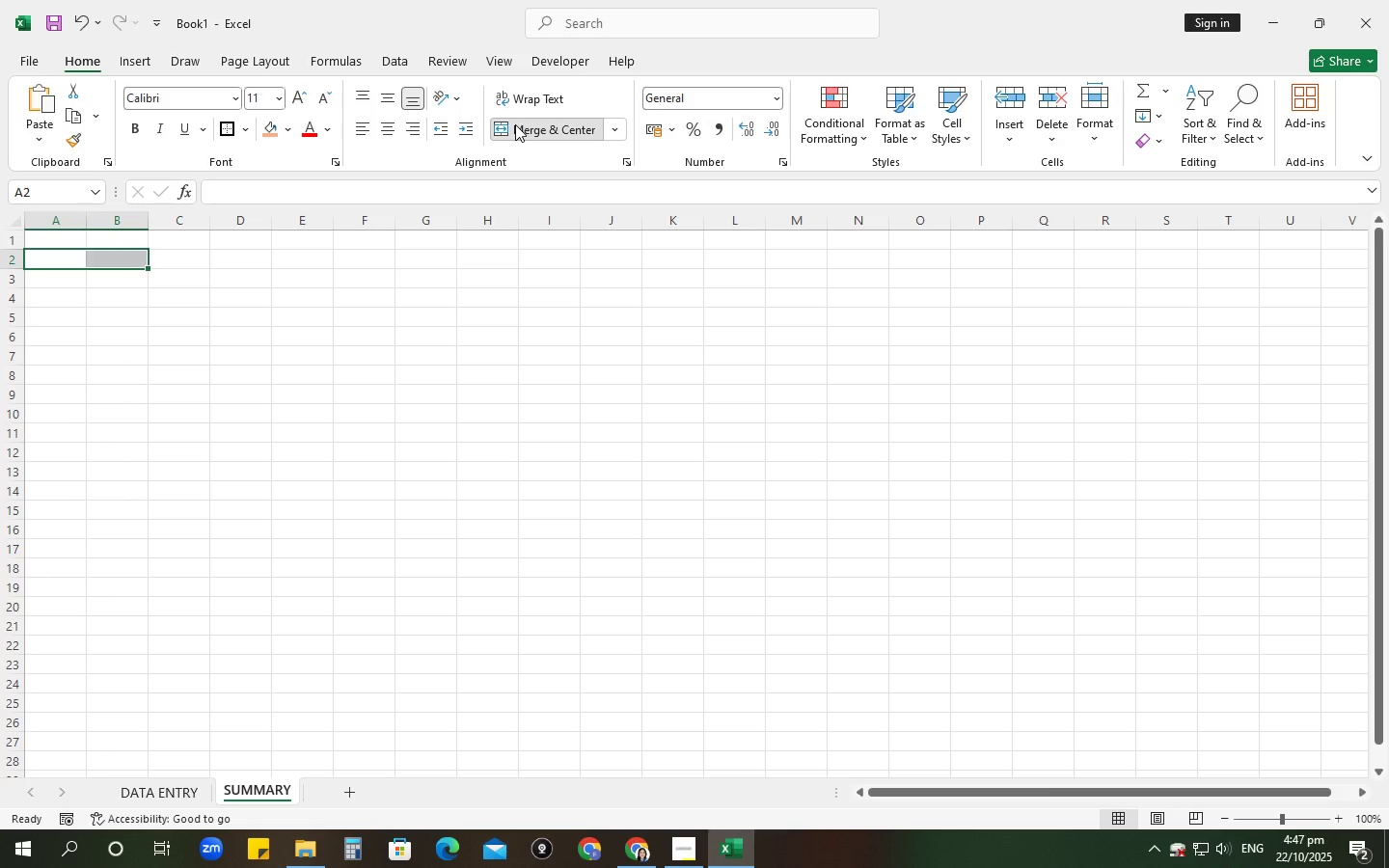 
type(SUMMARY)
 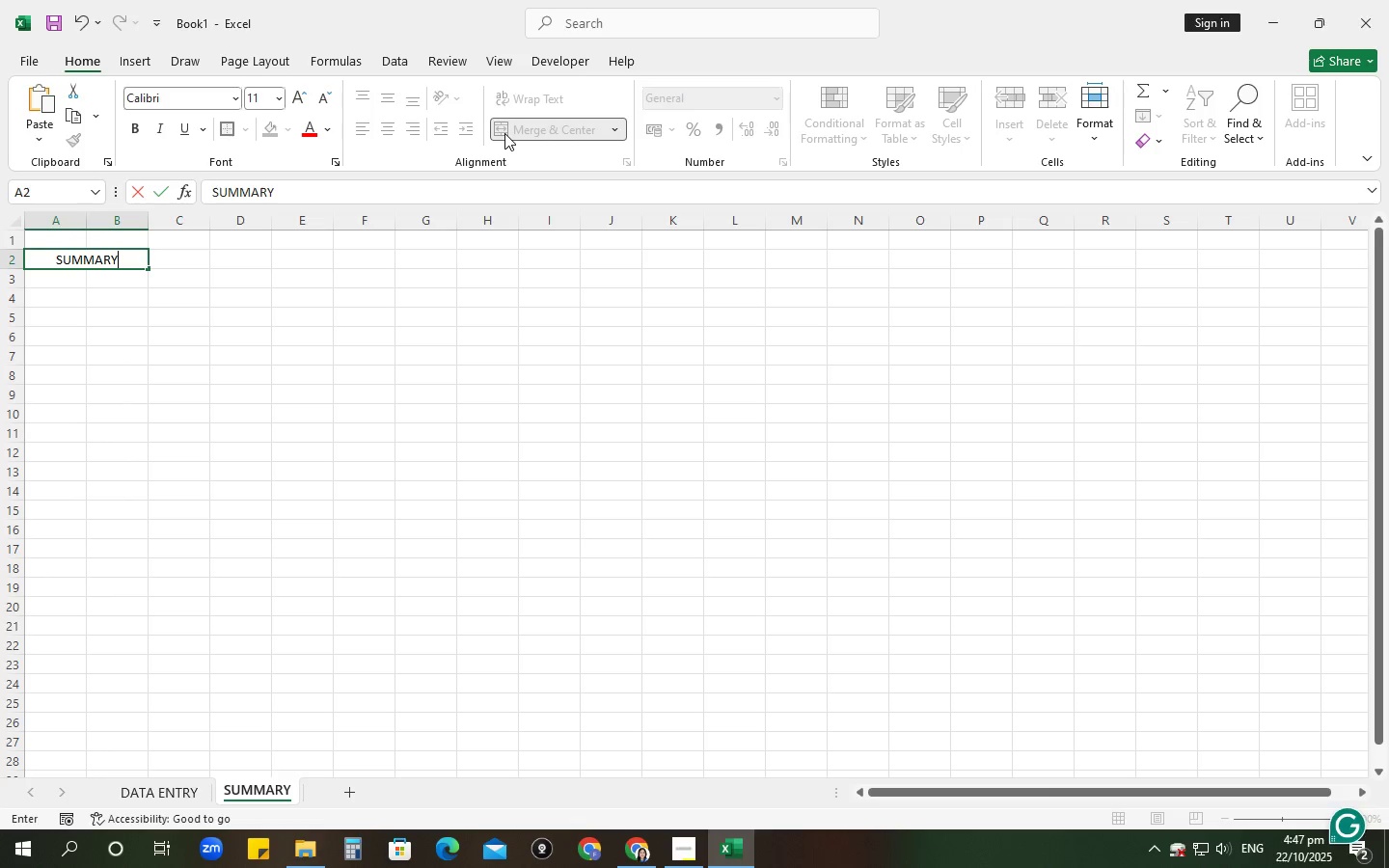 
key(Enter)
 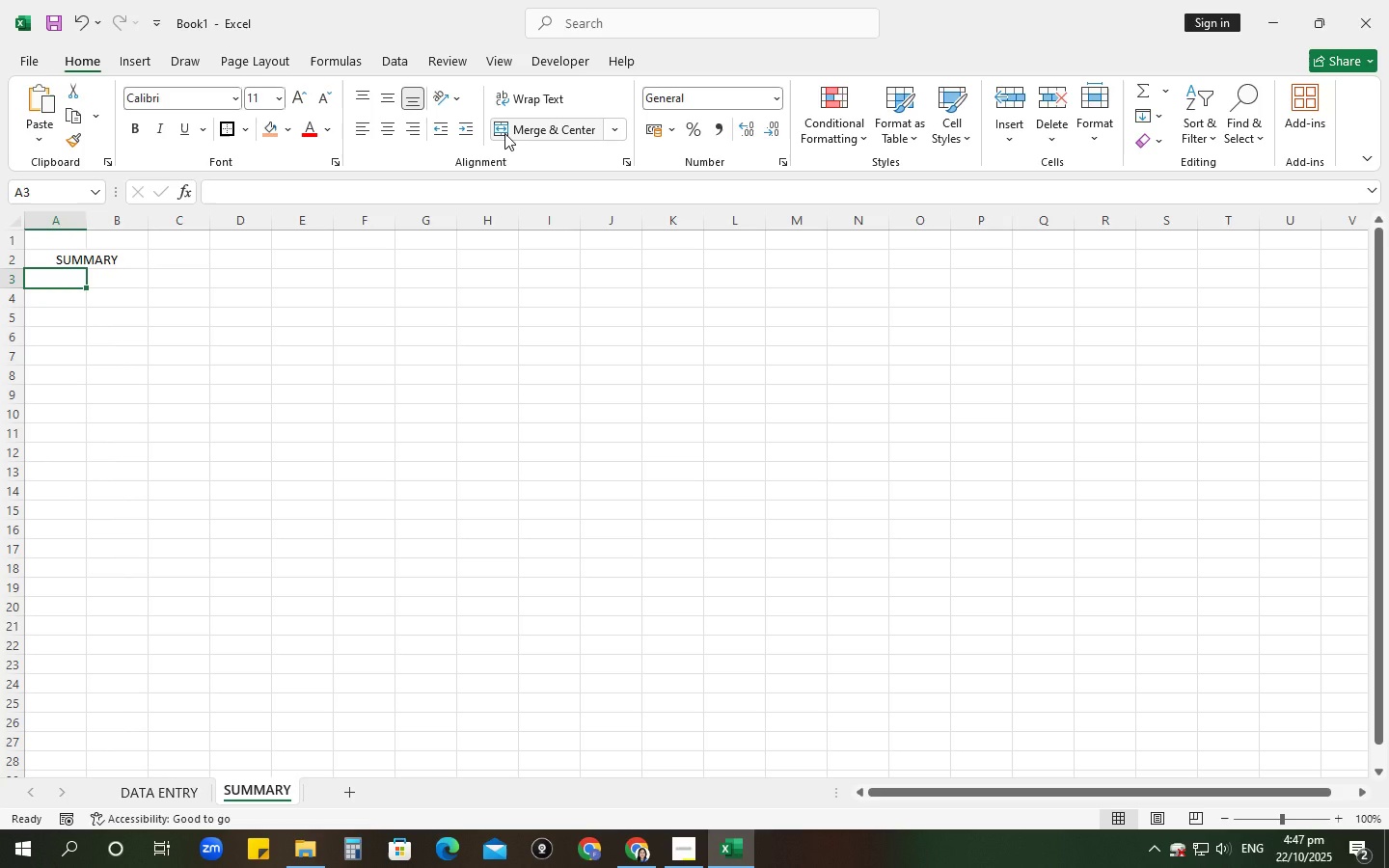 
type(Total Budget)
 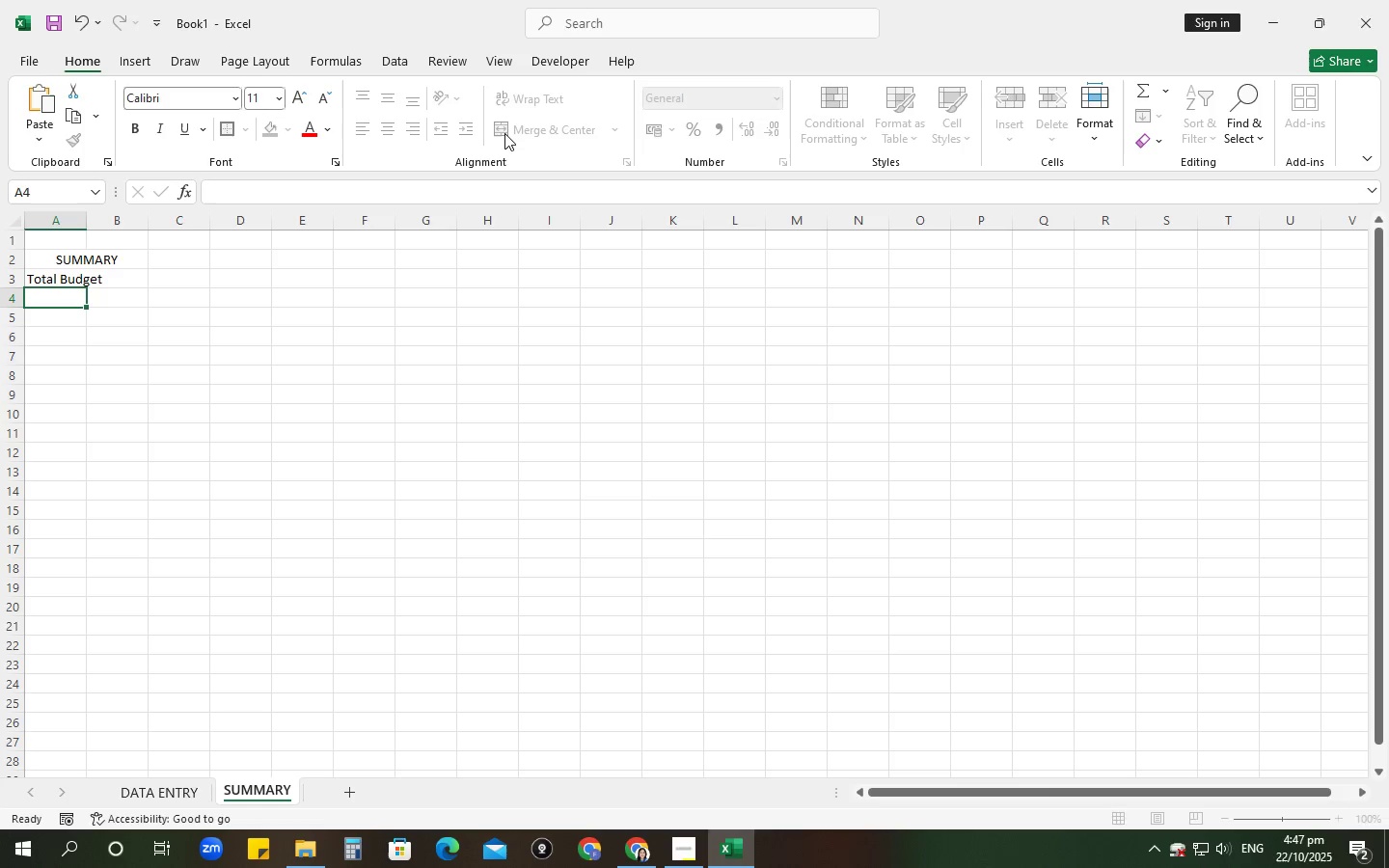 
 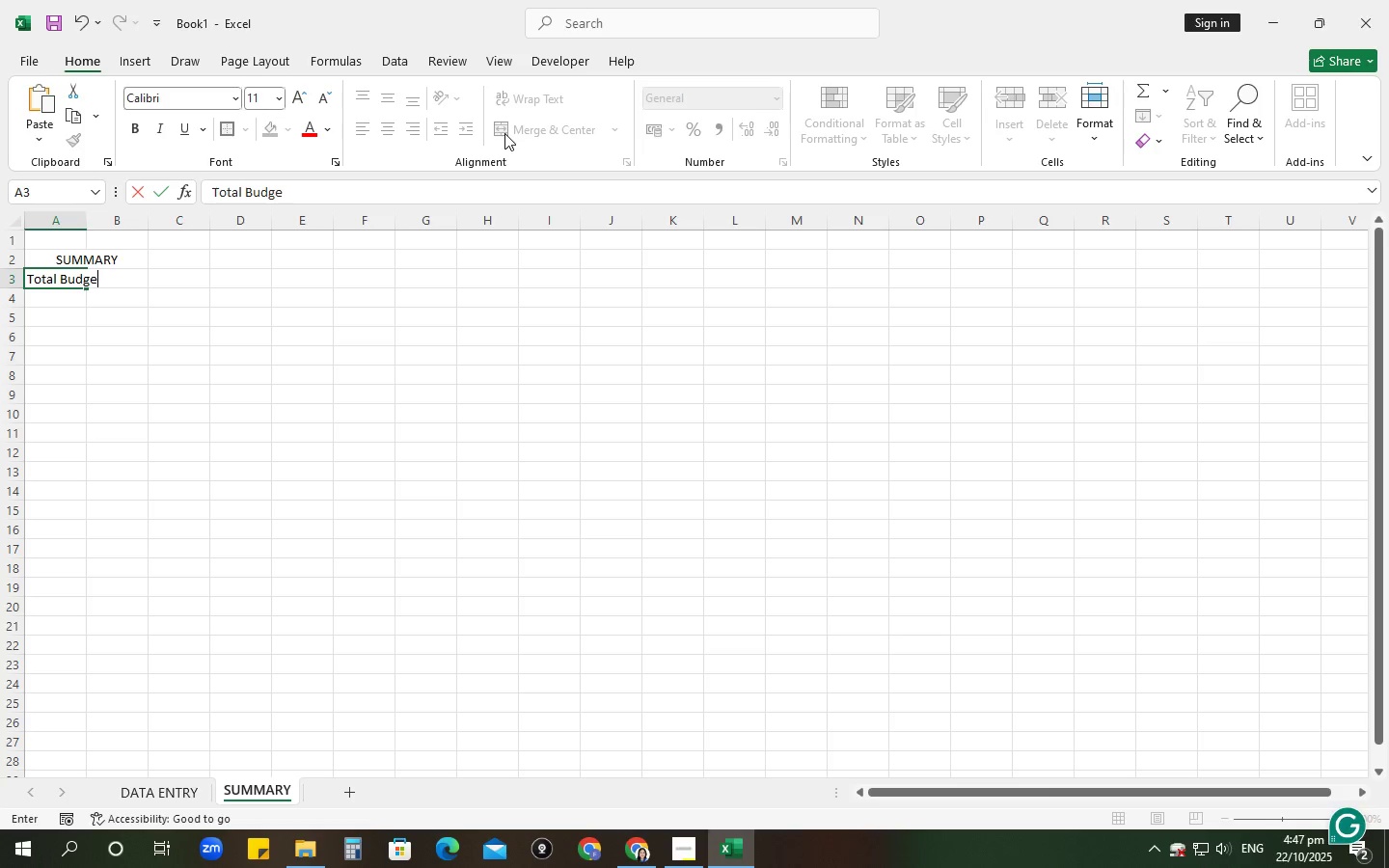 
key(Enter)
 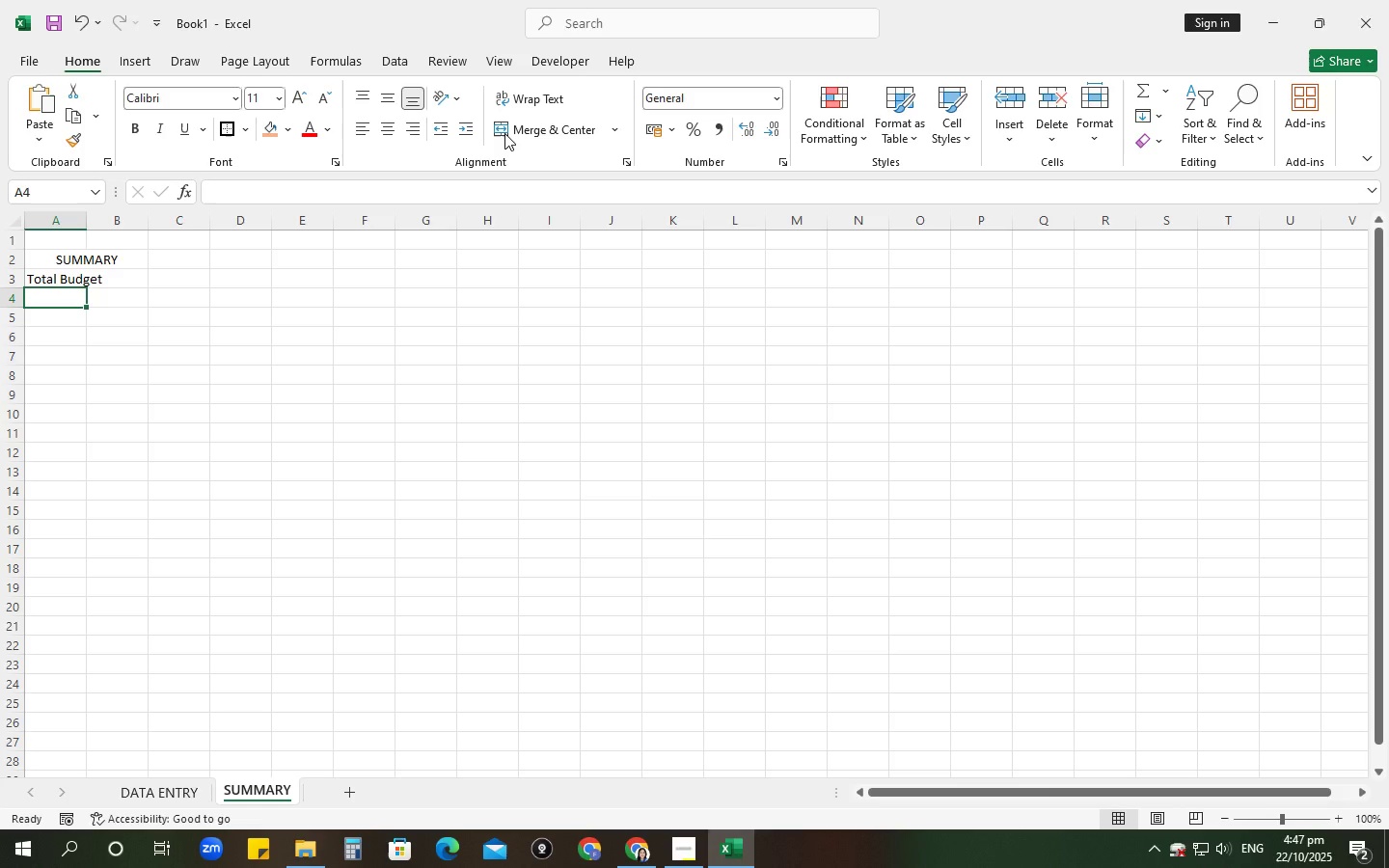 
type(Total Actual Expenses)
 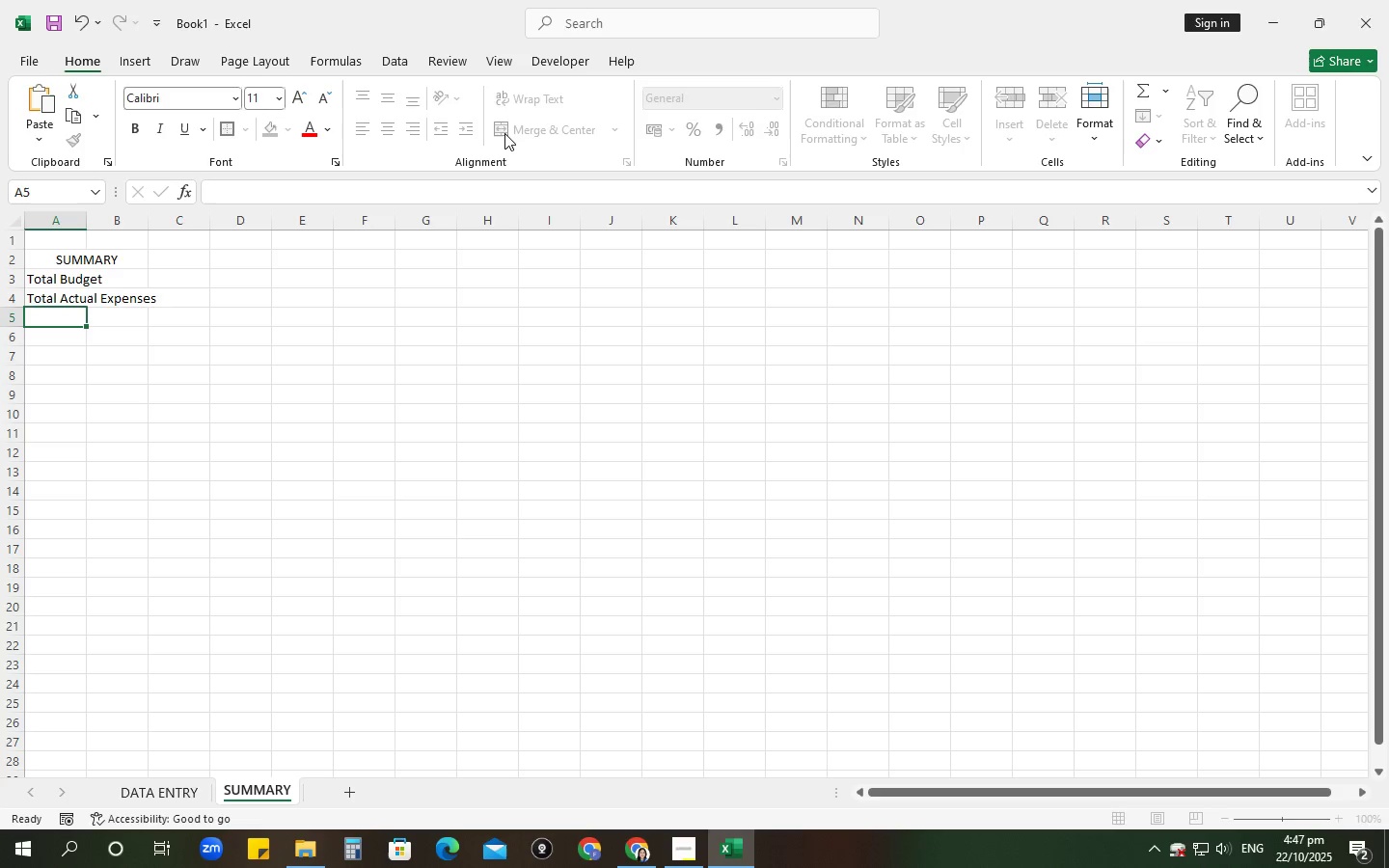 
 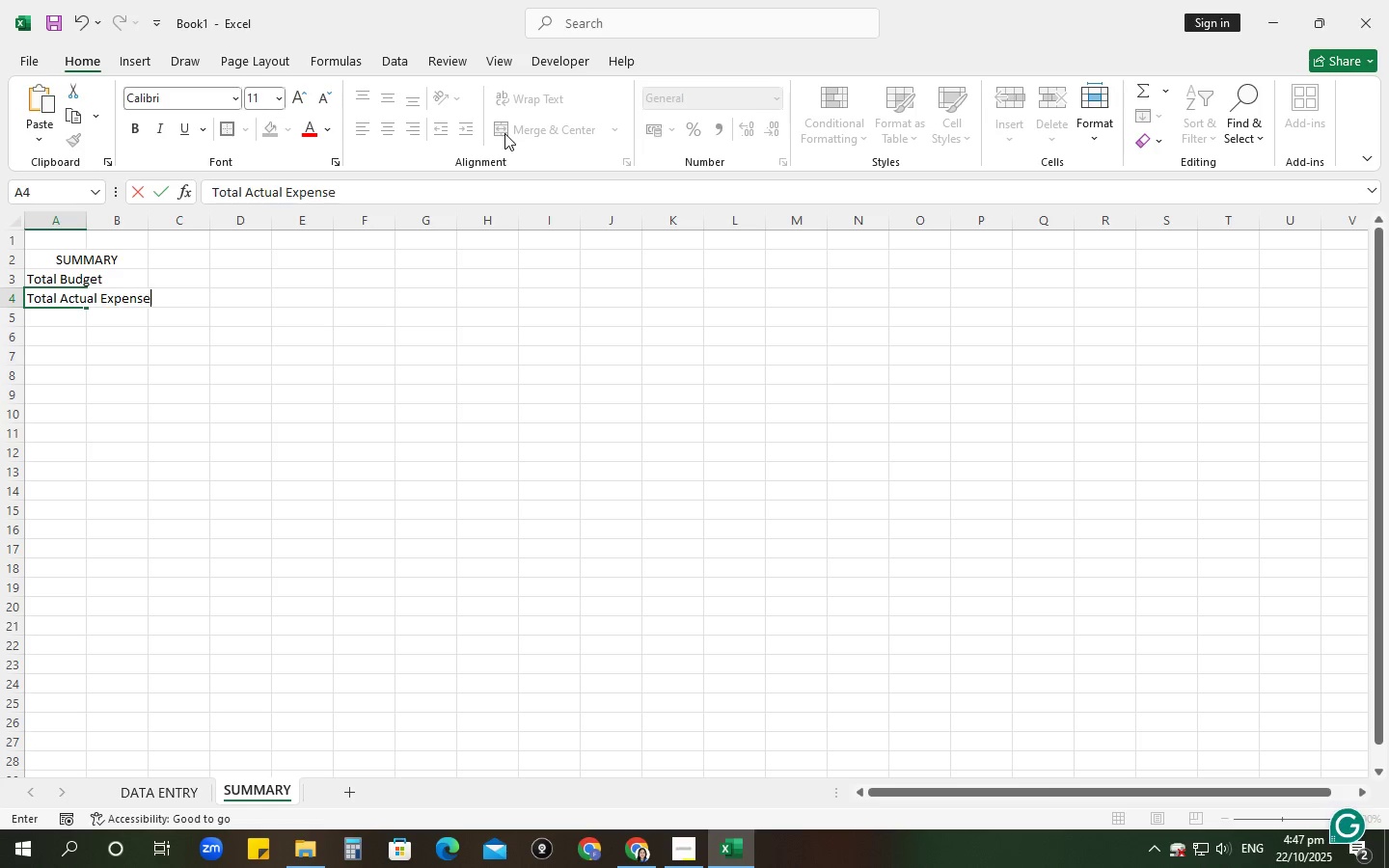 
key(Enter)
 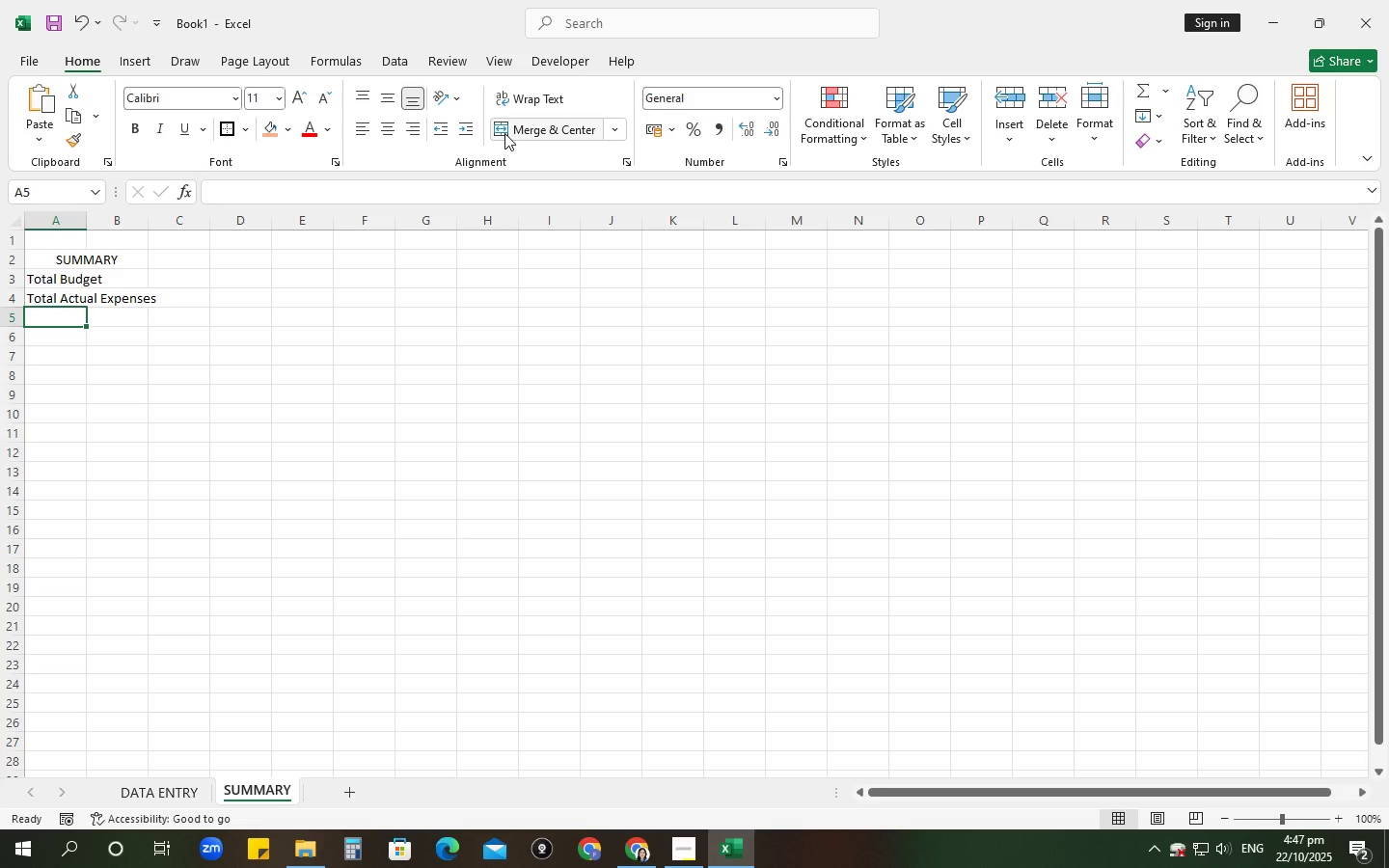 
type(Percentage of Budget Spec)
key(Backspace)
type(nt)
 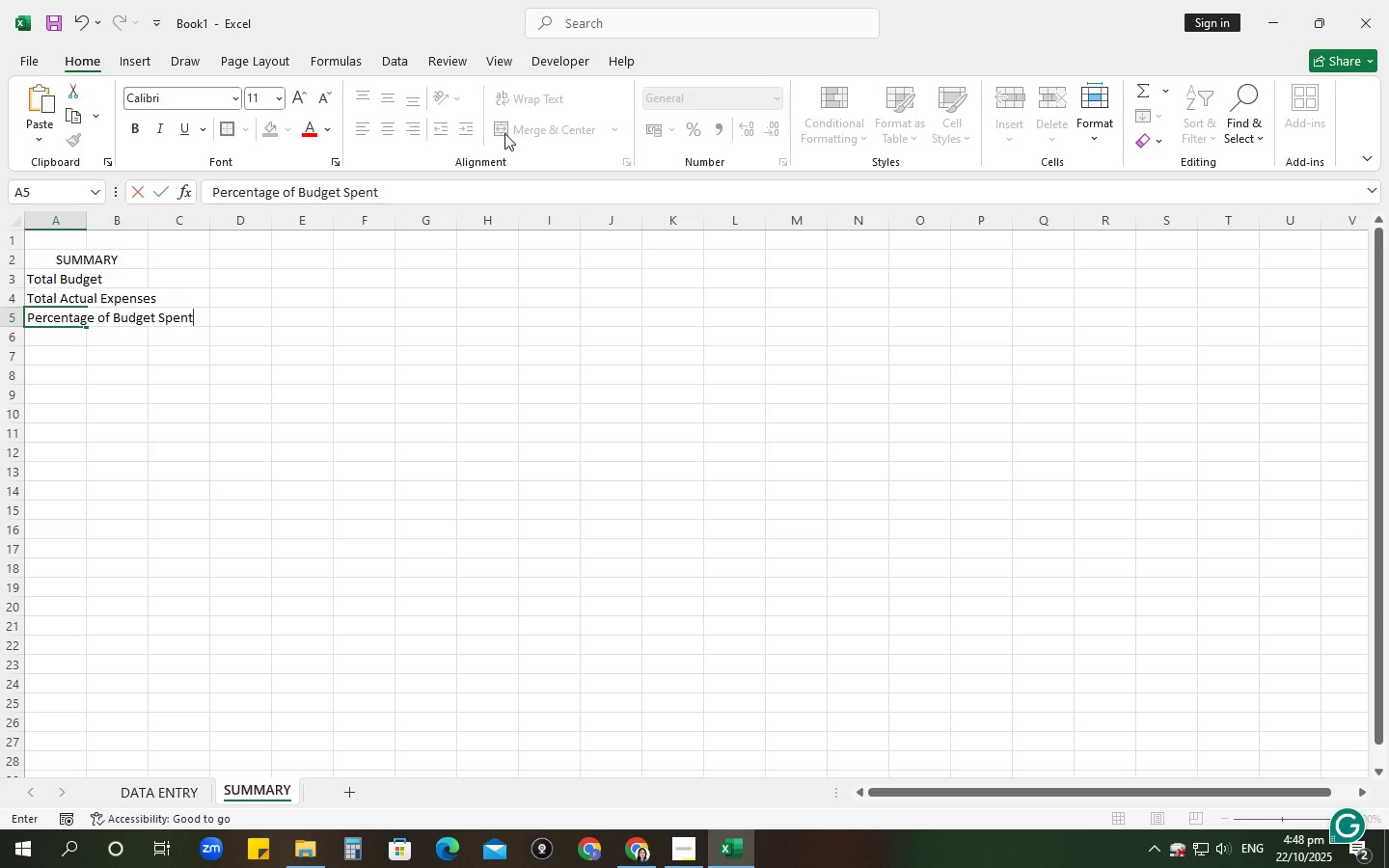 
key(Enter)
 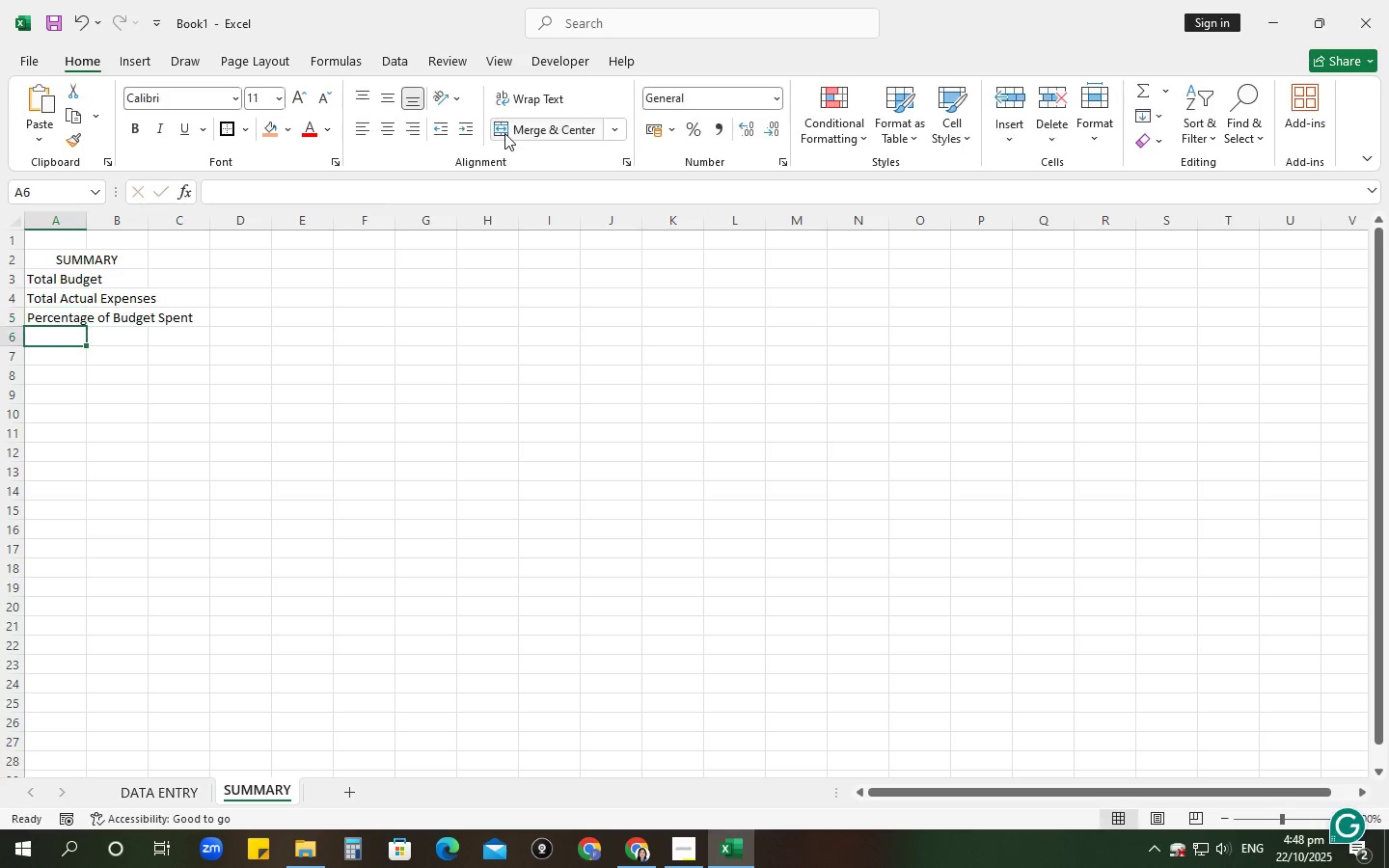 
key(Enter)
 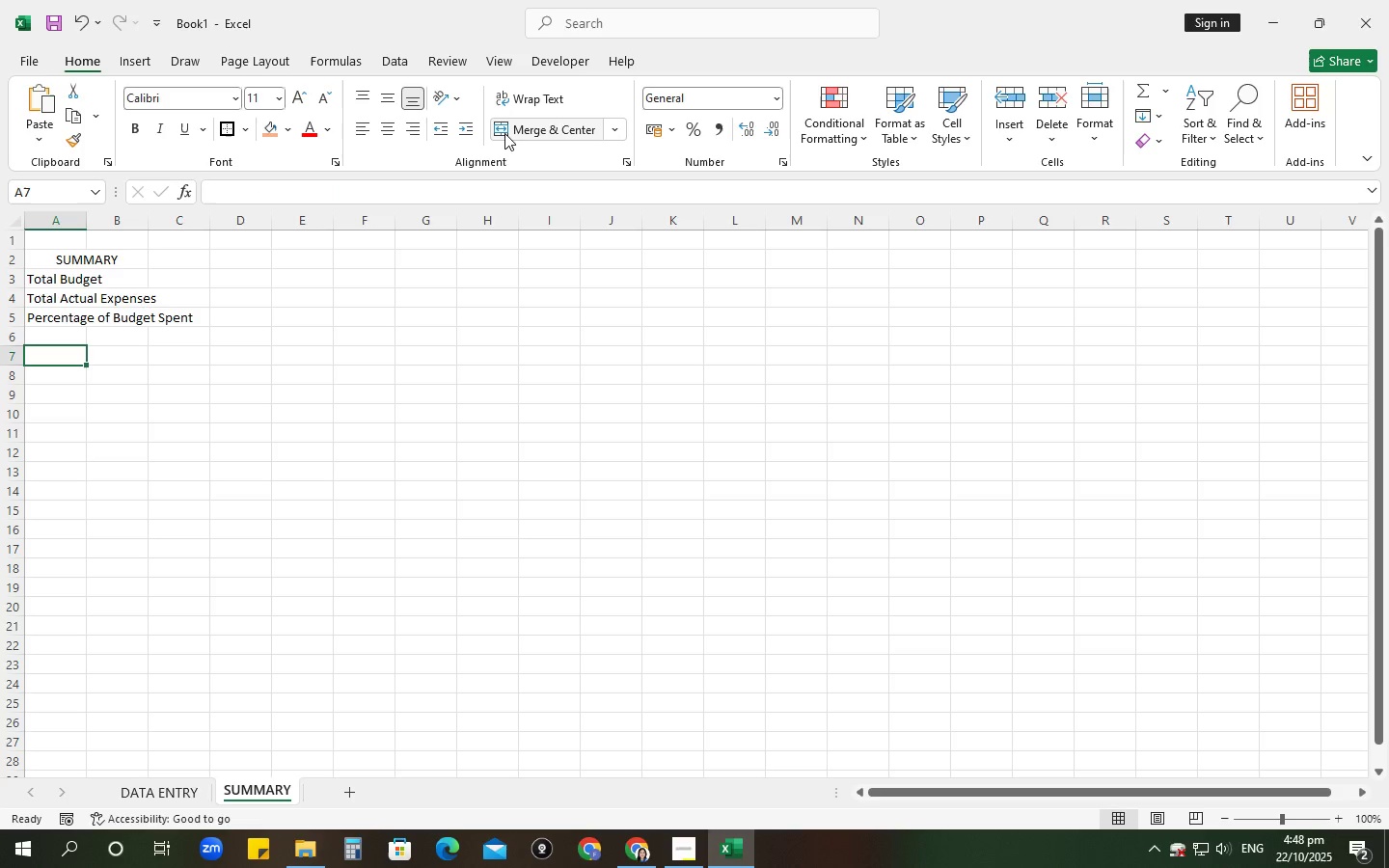 
type(Fores)
key(Backspace)
type(casred)
key(Backspace)
key(Backspace)
key(Backspace)
type(ted Re)
 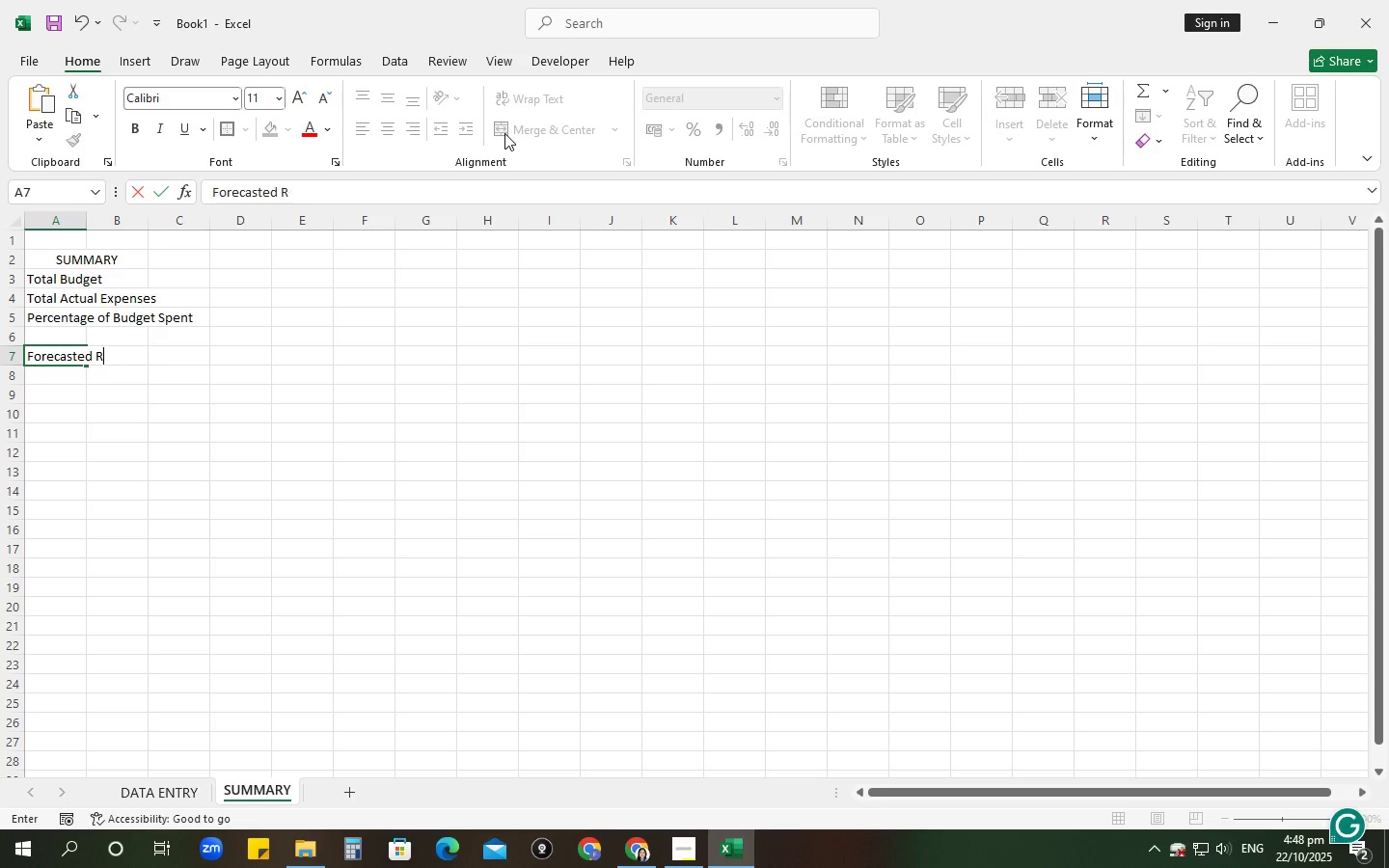 
 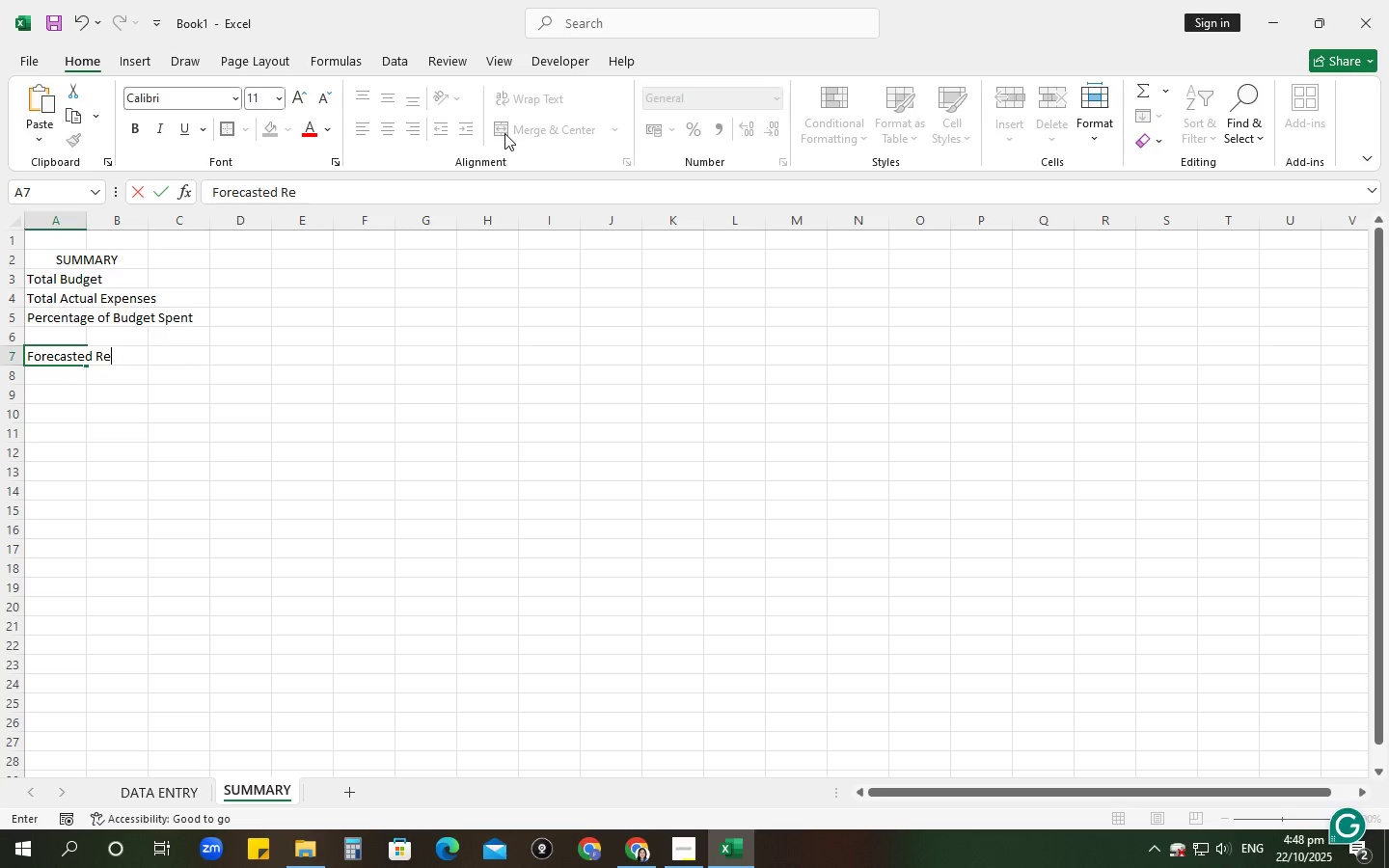 
hold_key(key=Backspace, duration=0.83)
 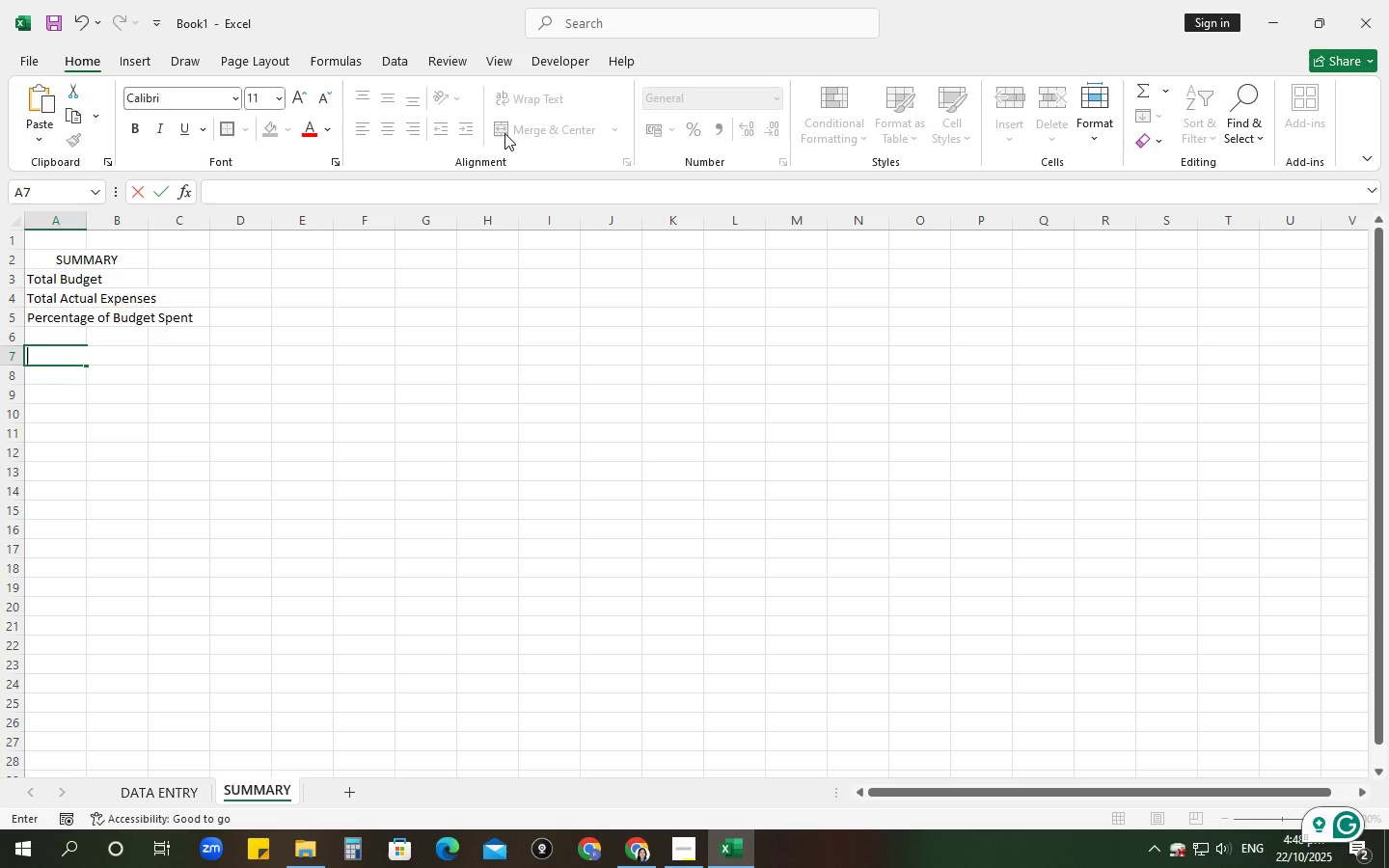 
key(ArrowUp)
 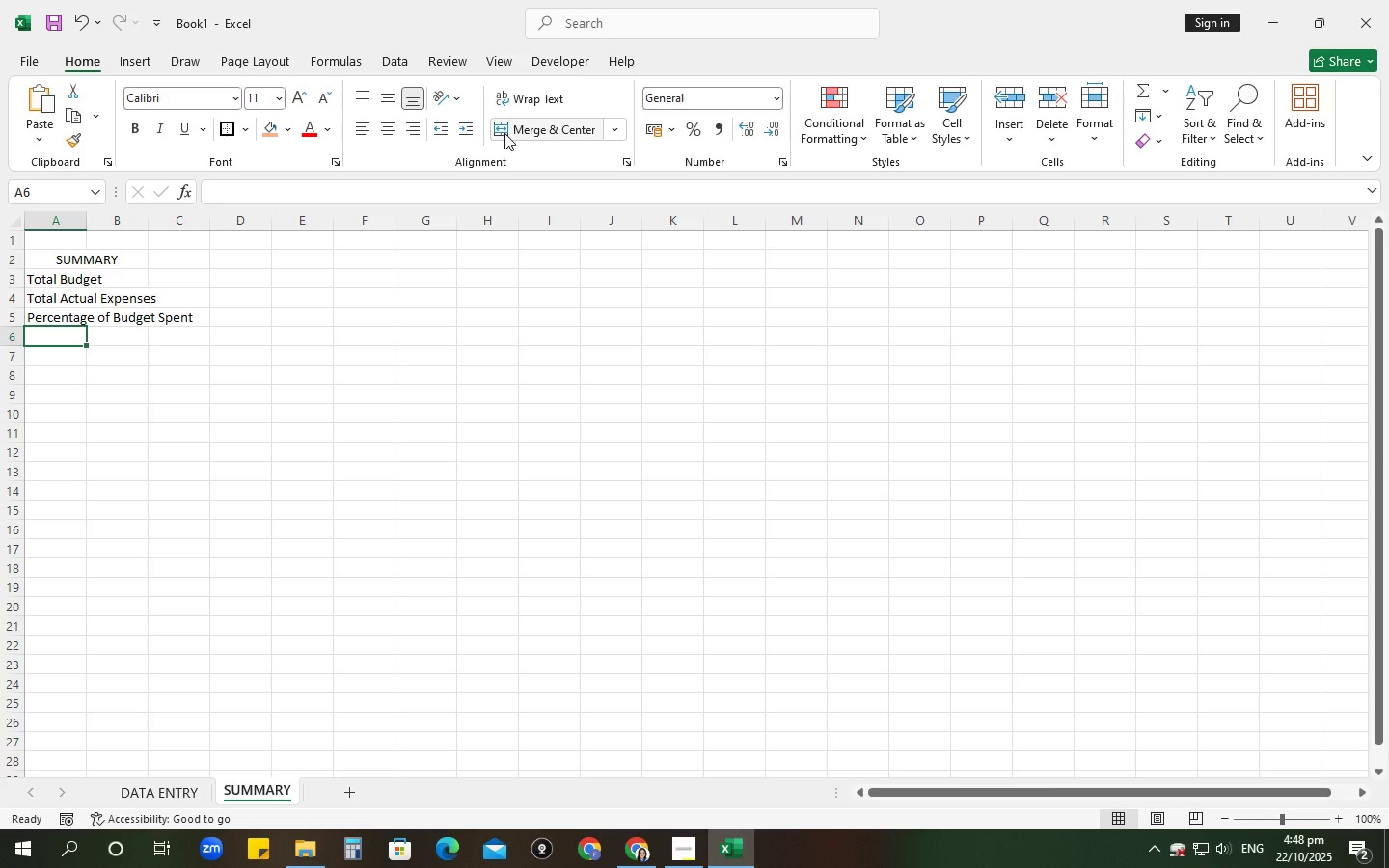 
hold_key(key=ShiftRight, duration=0.39)
 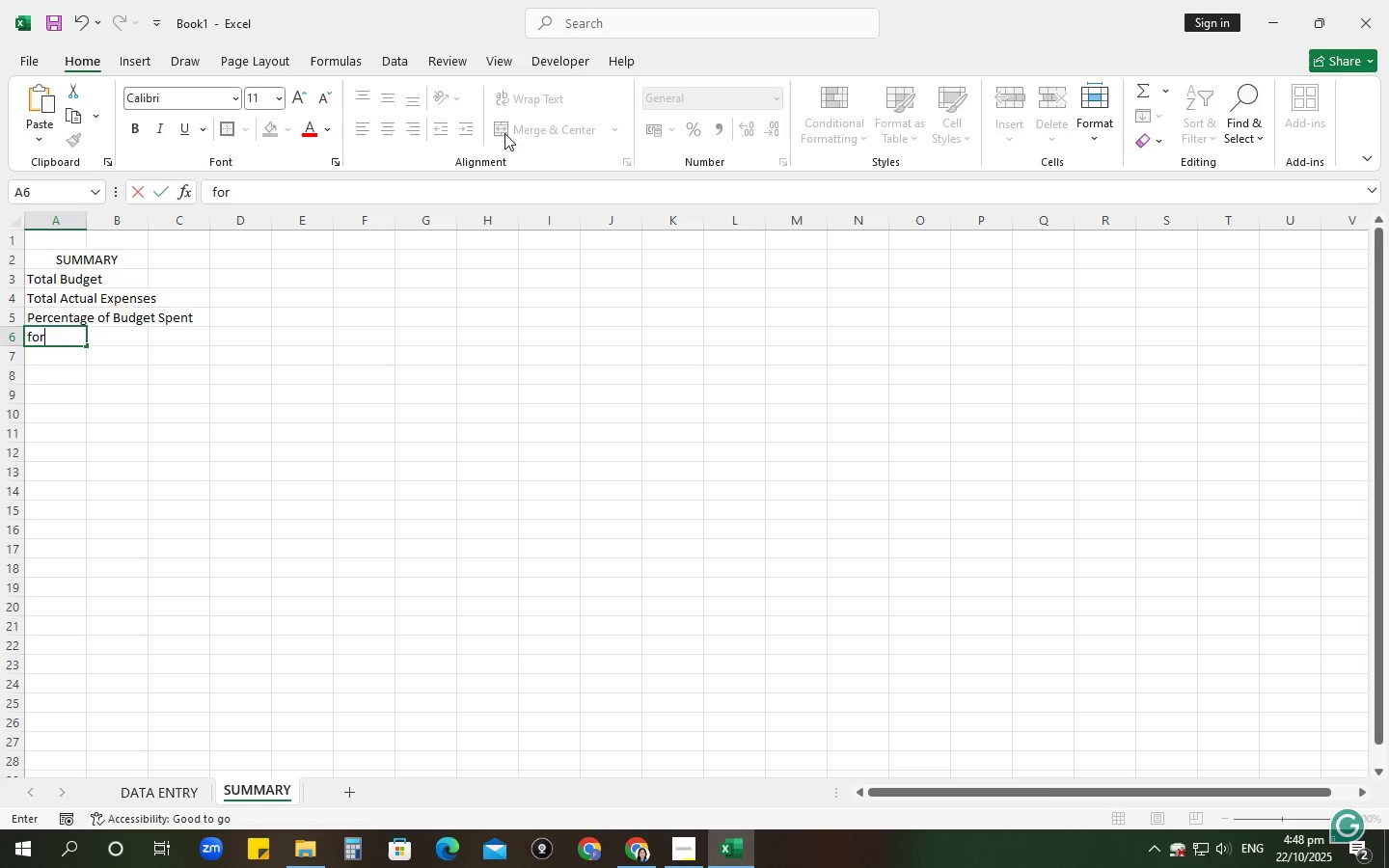 
type(forecasForecasted T)
key(Backspace)
type(Remainn)
key(Backspace)
type(ing Budget)
 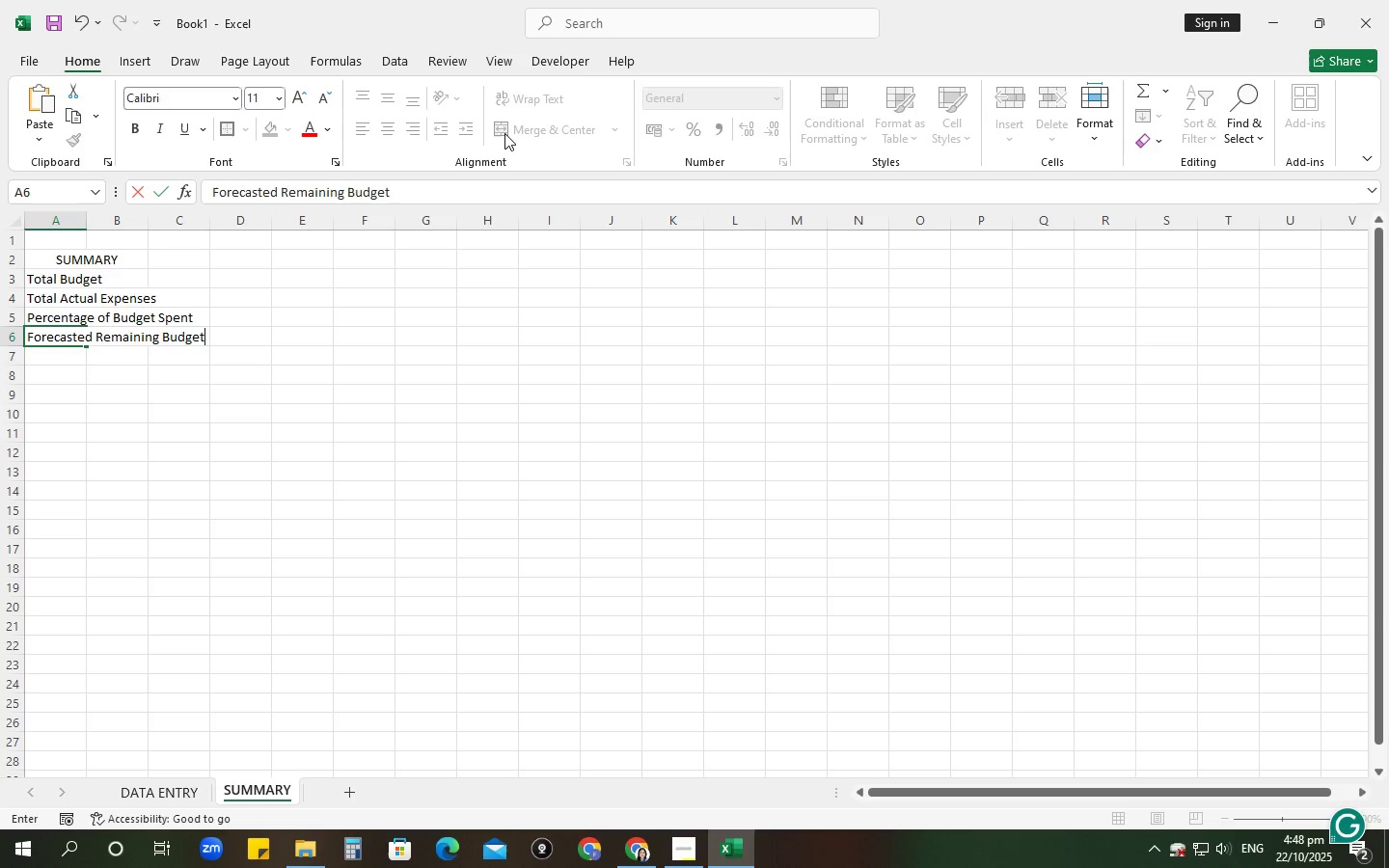 